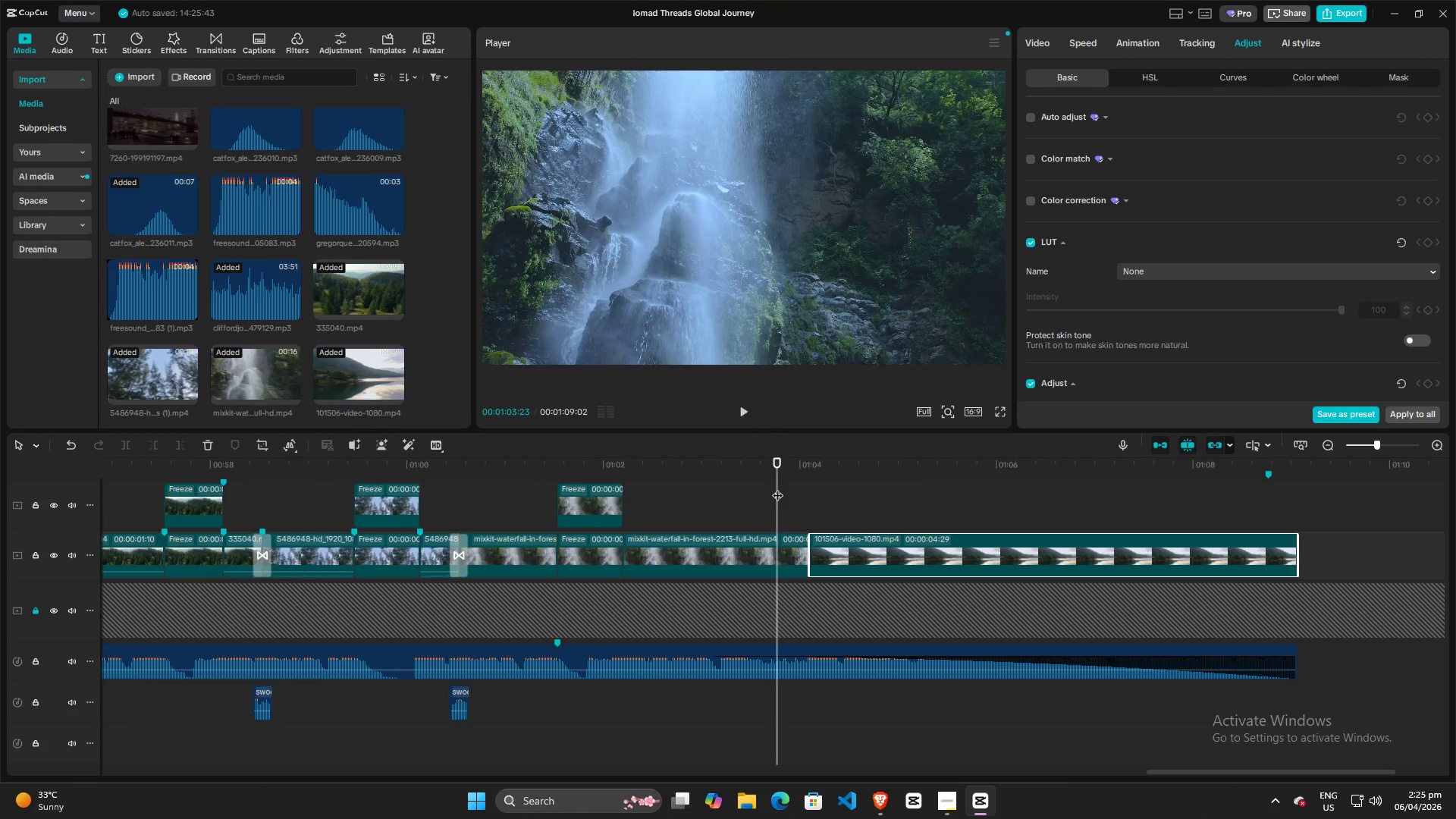 
key(Space)
 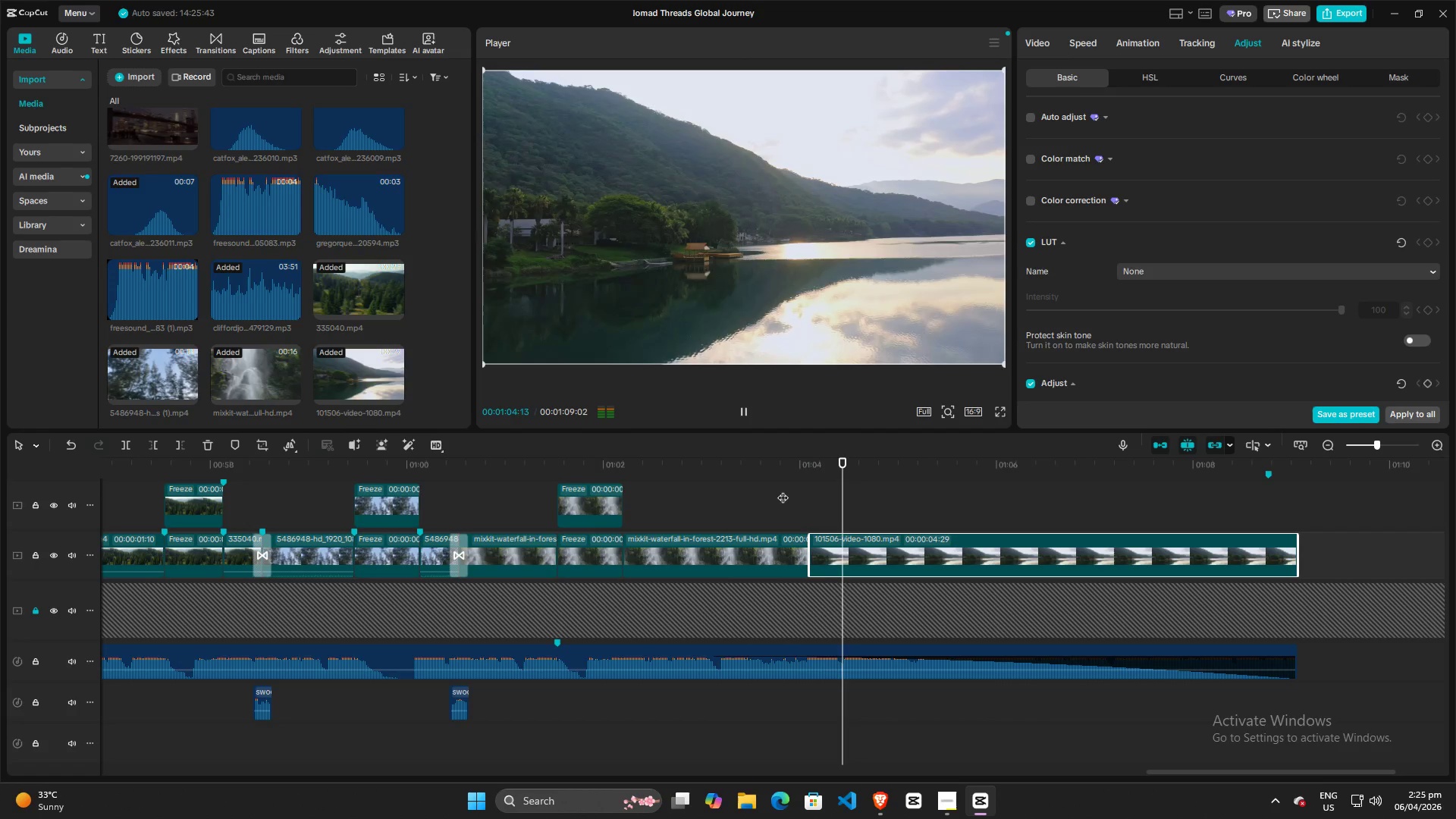 
key(Space)
 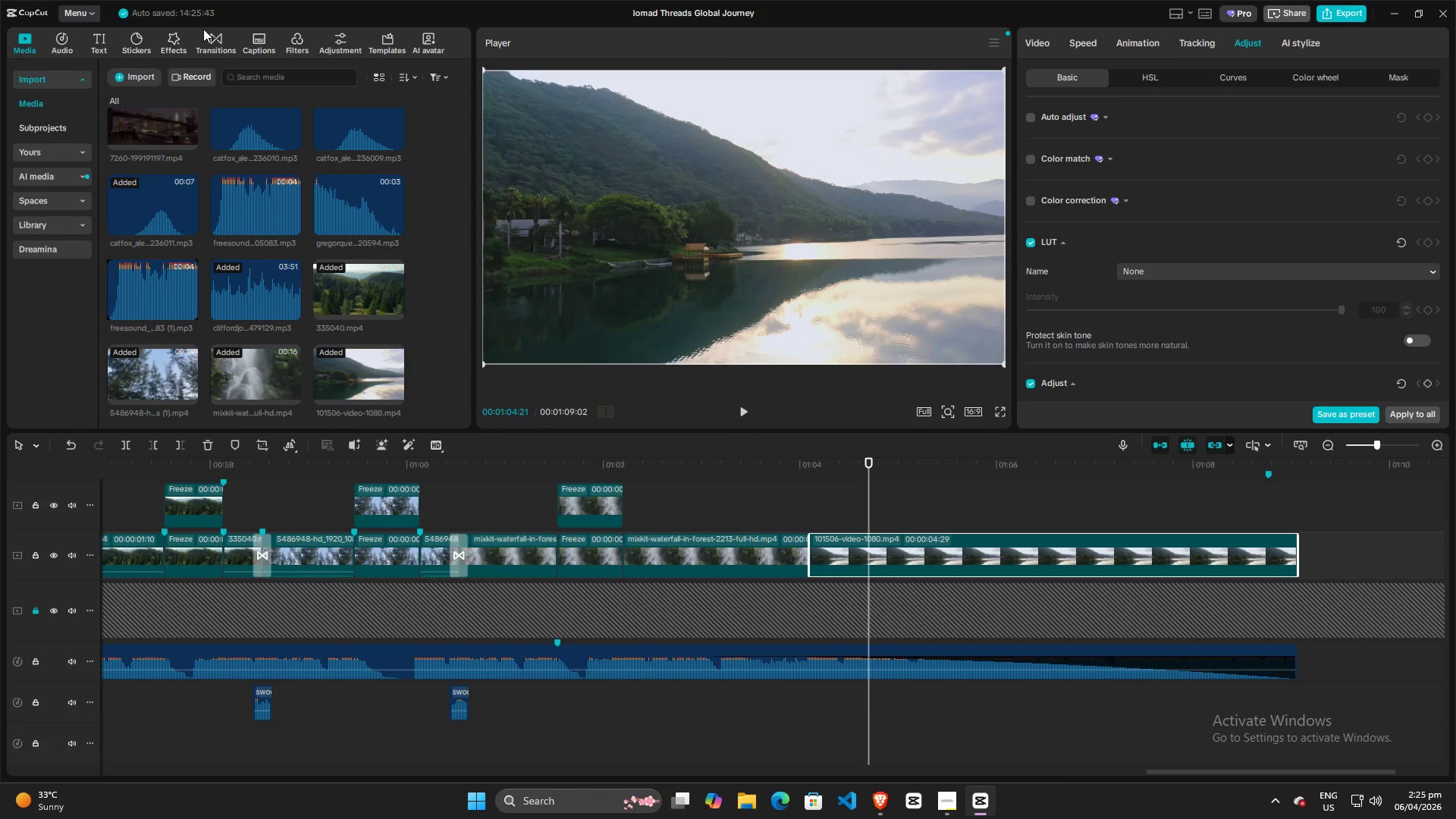 
left_click([211, 35])
 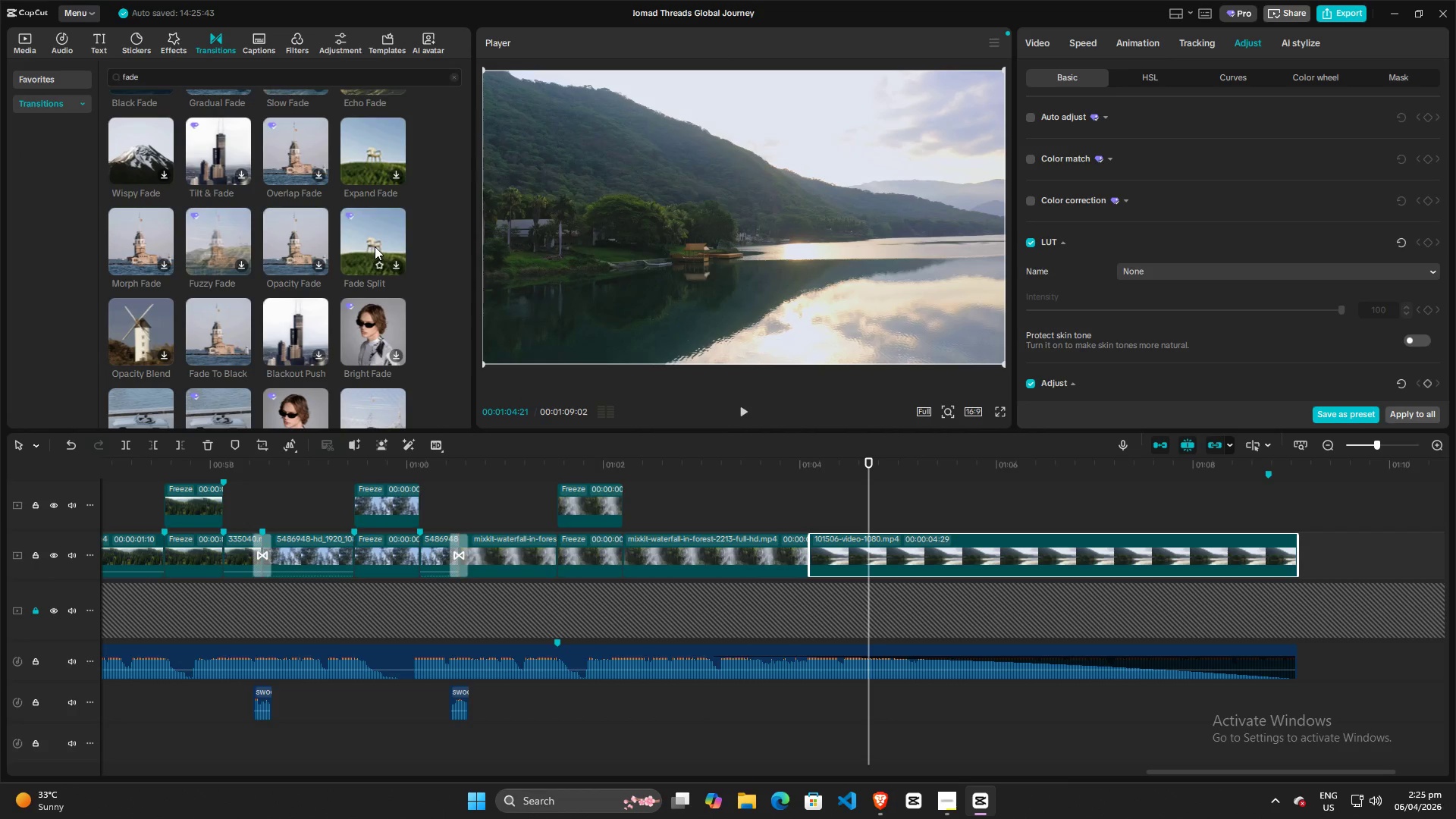 
mouse_move([281, 338])
 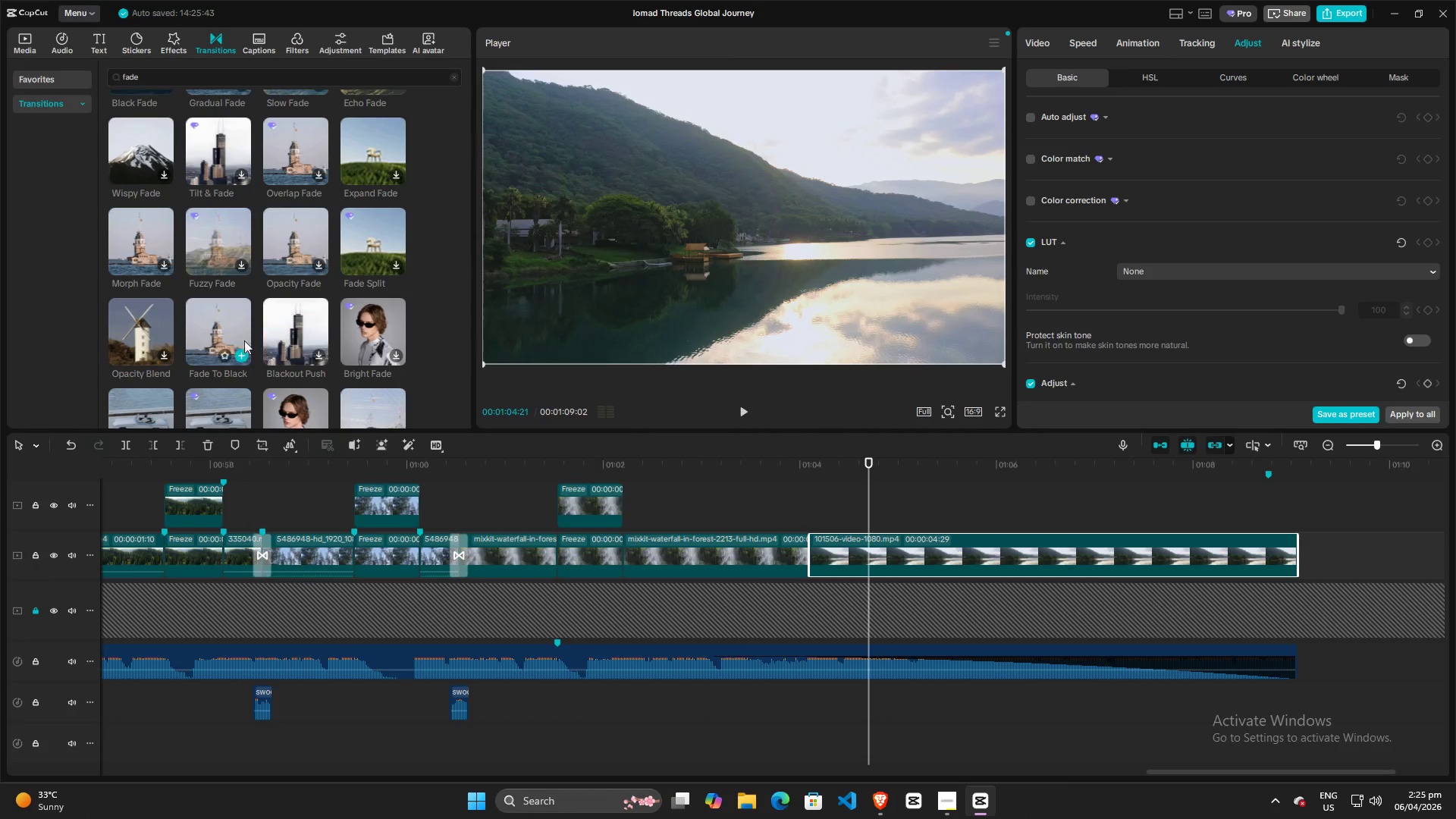 
mouse_move([215, 335])
 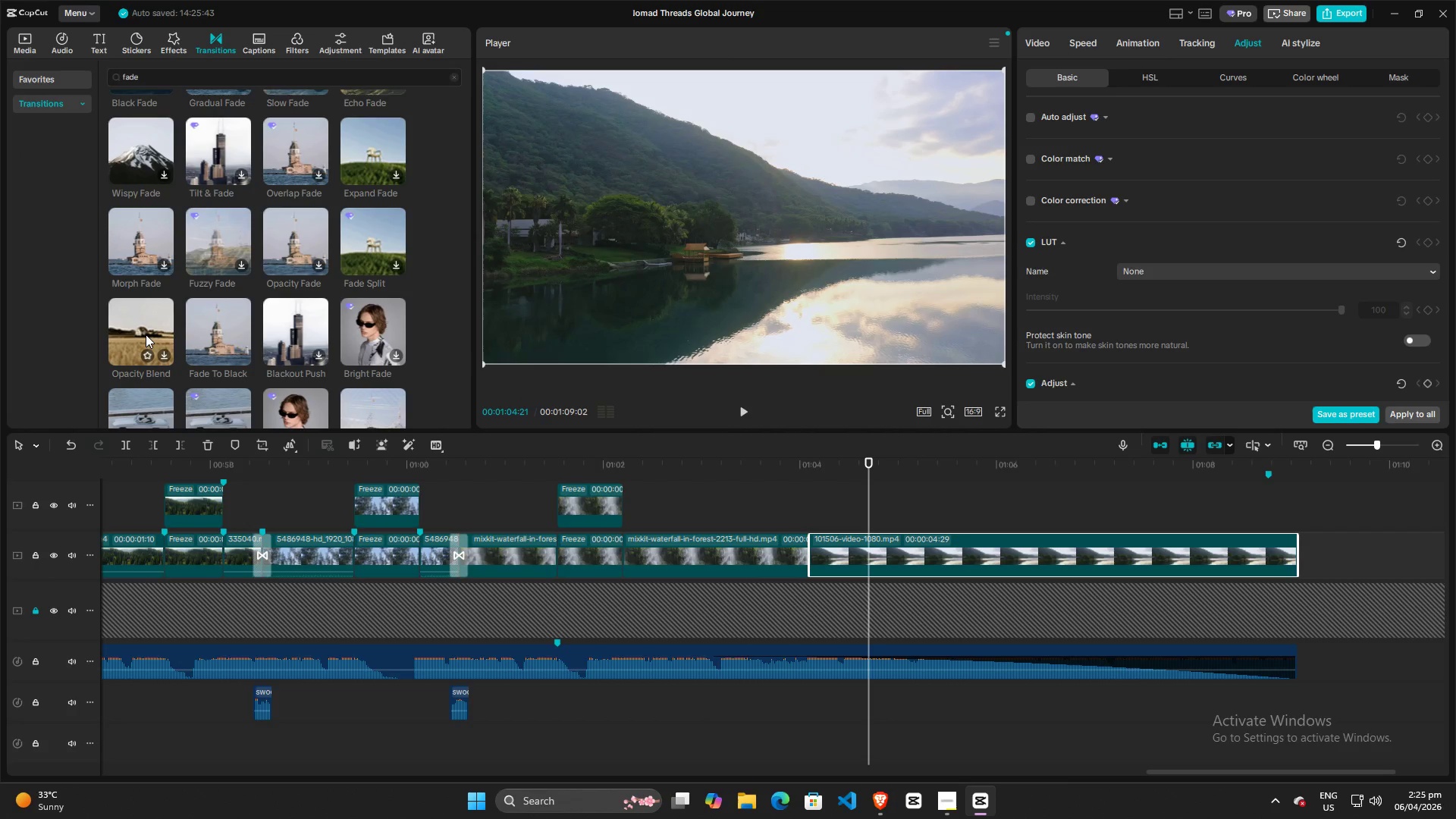 
left_click_drag(start_coordinate=[139, 334], to_coordinate=[751, 547])
 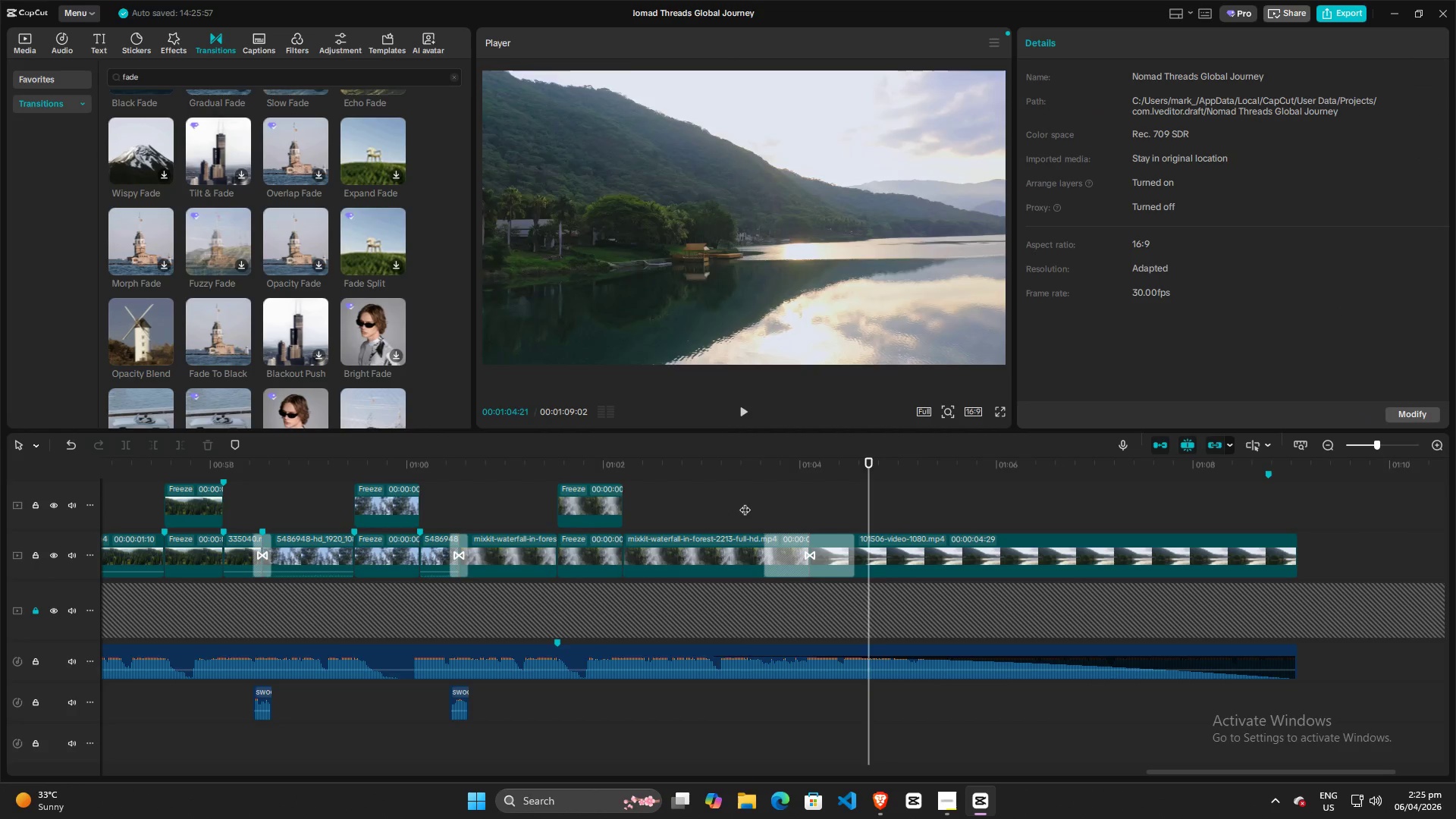 
key(Space)
 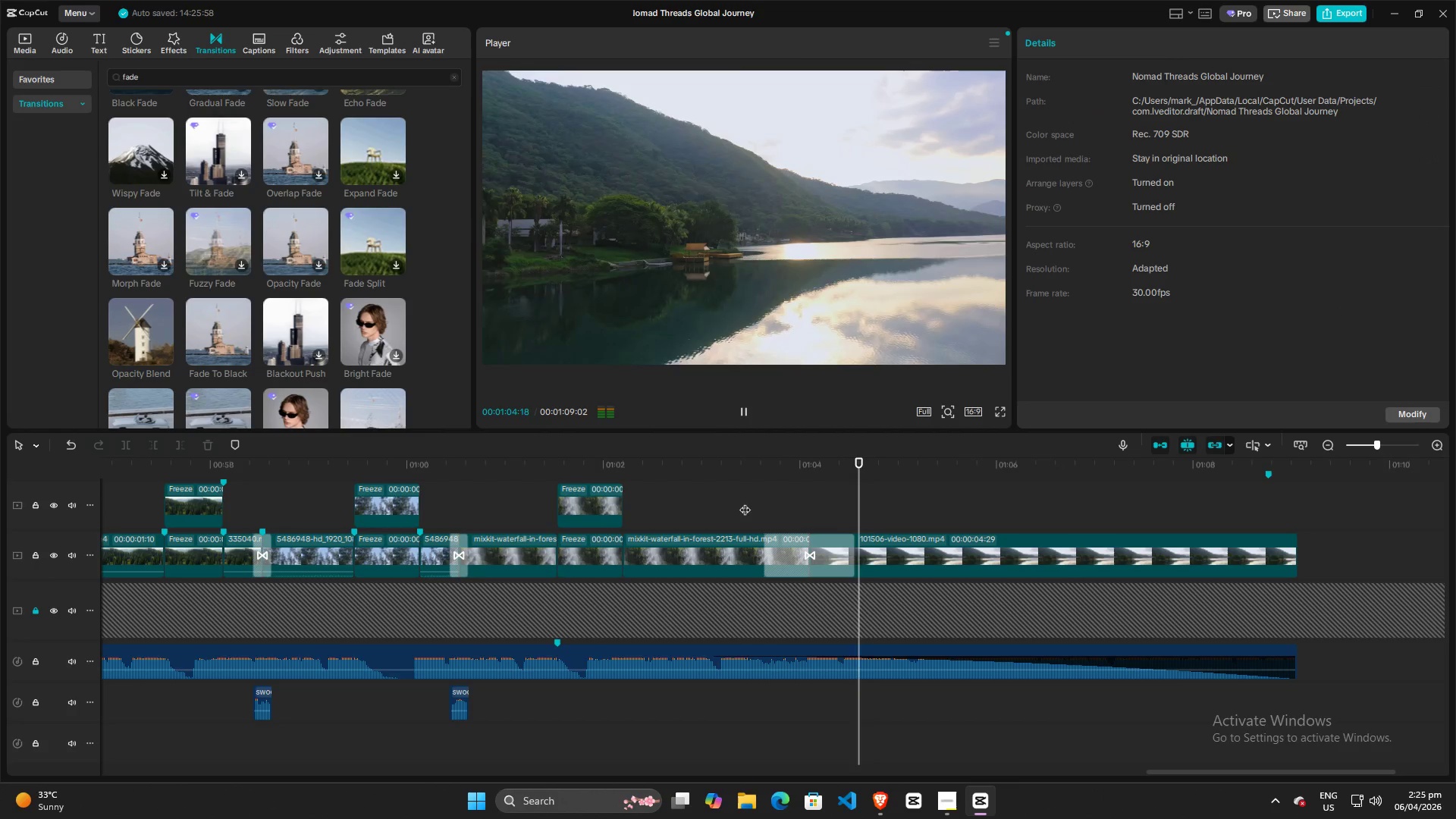 
key(Space)
 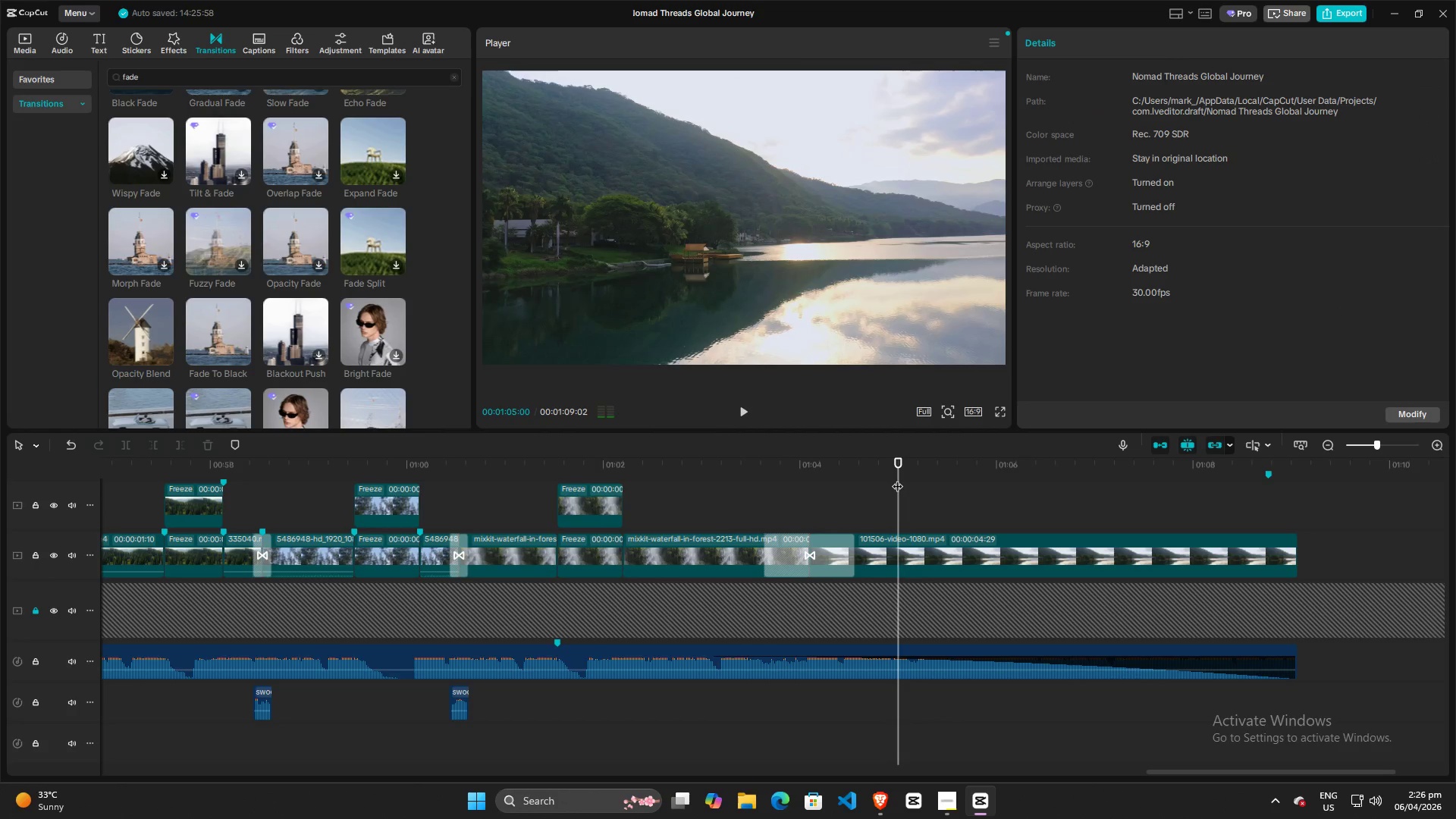 
left_click_drag(start_coordinate=[897, 479], to_coordinate=[710, 486])
 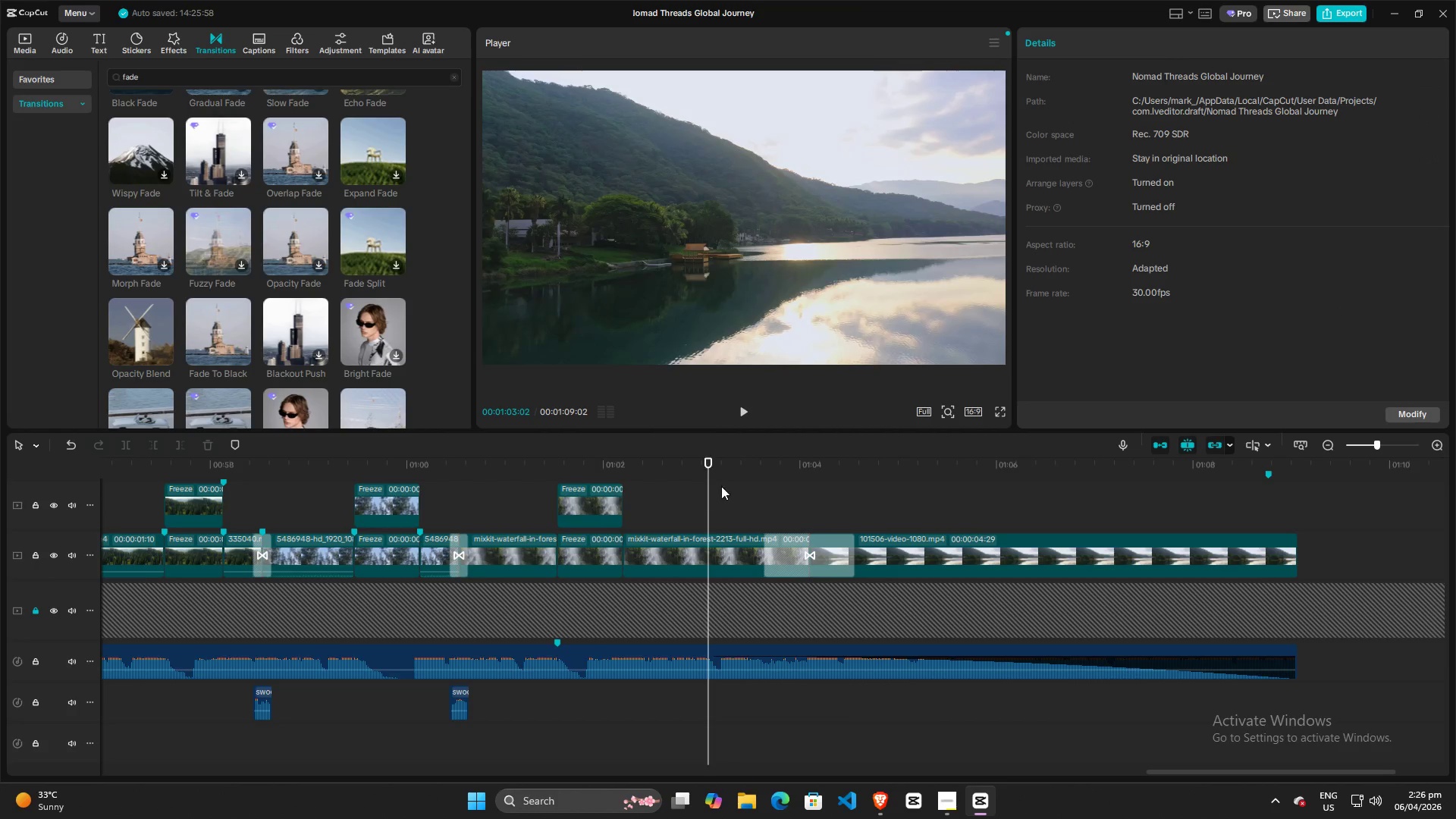 
key(Space)
 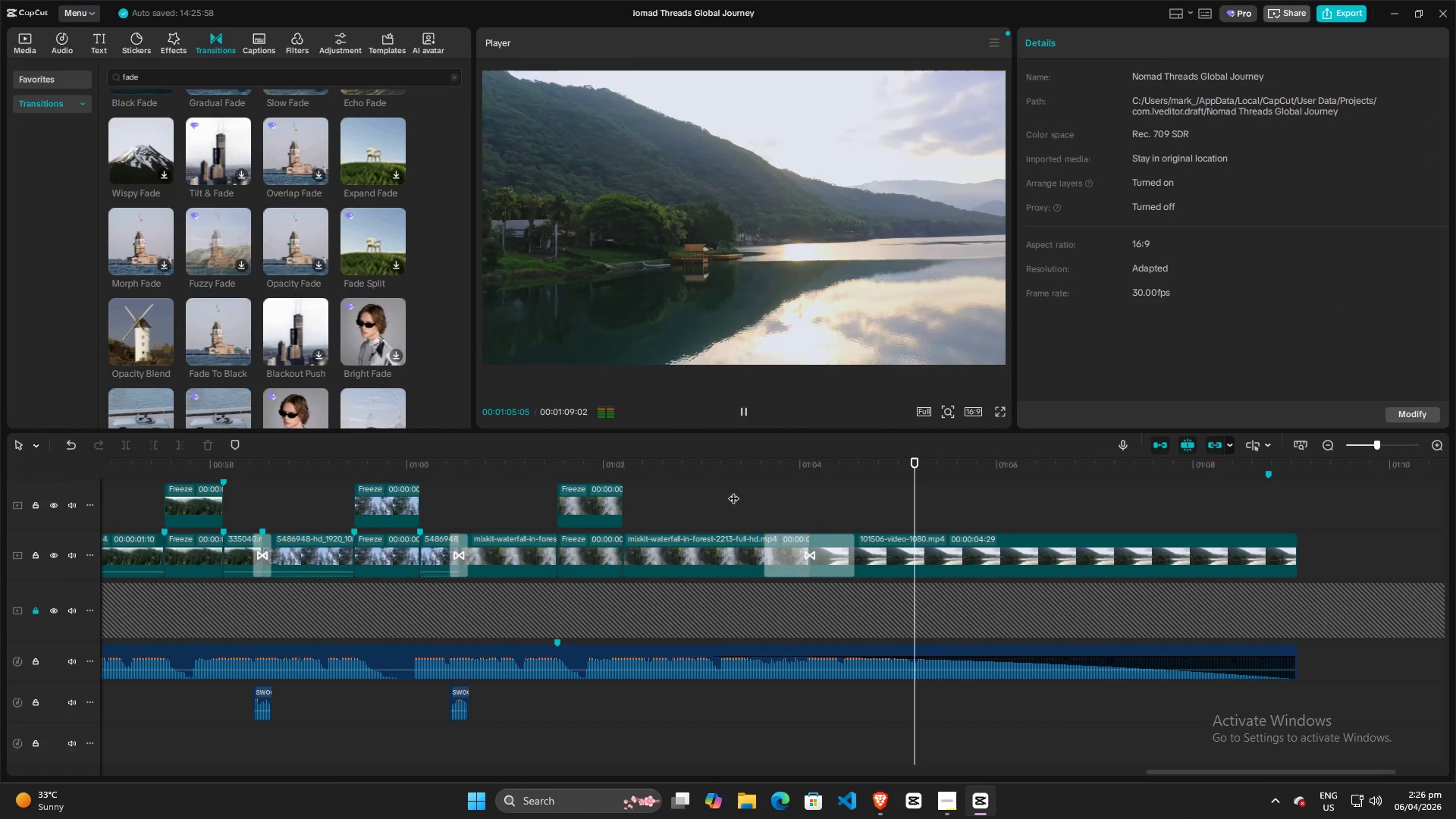 
key(Space)
 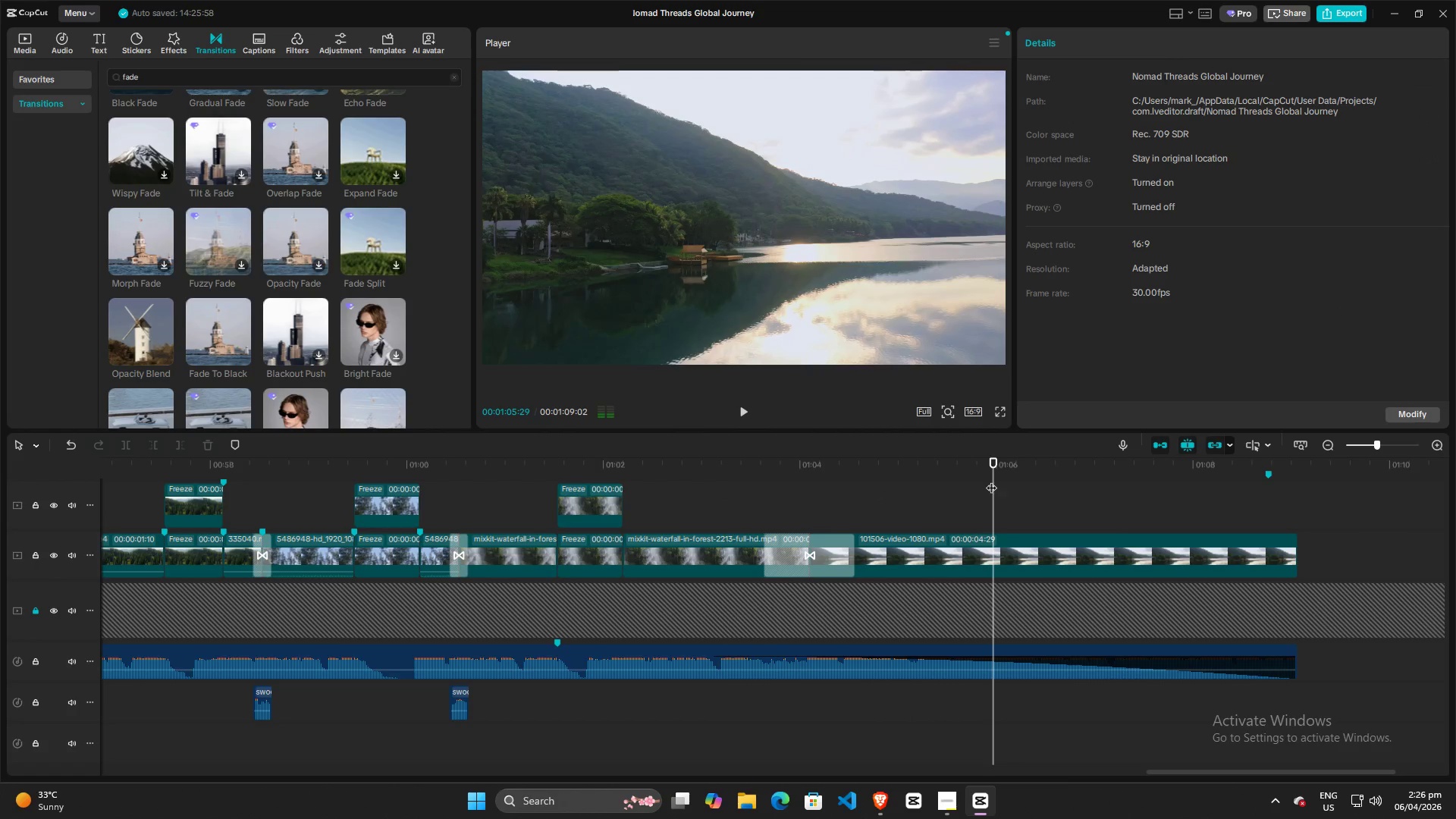 
key(Space)
 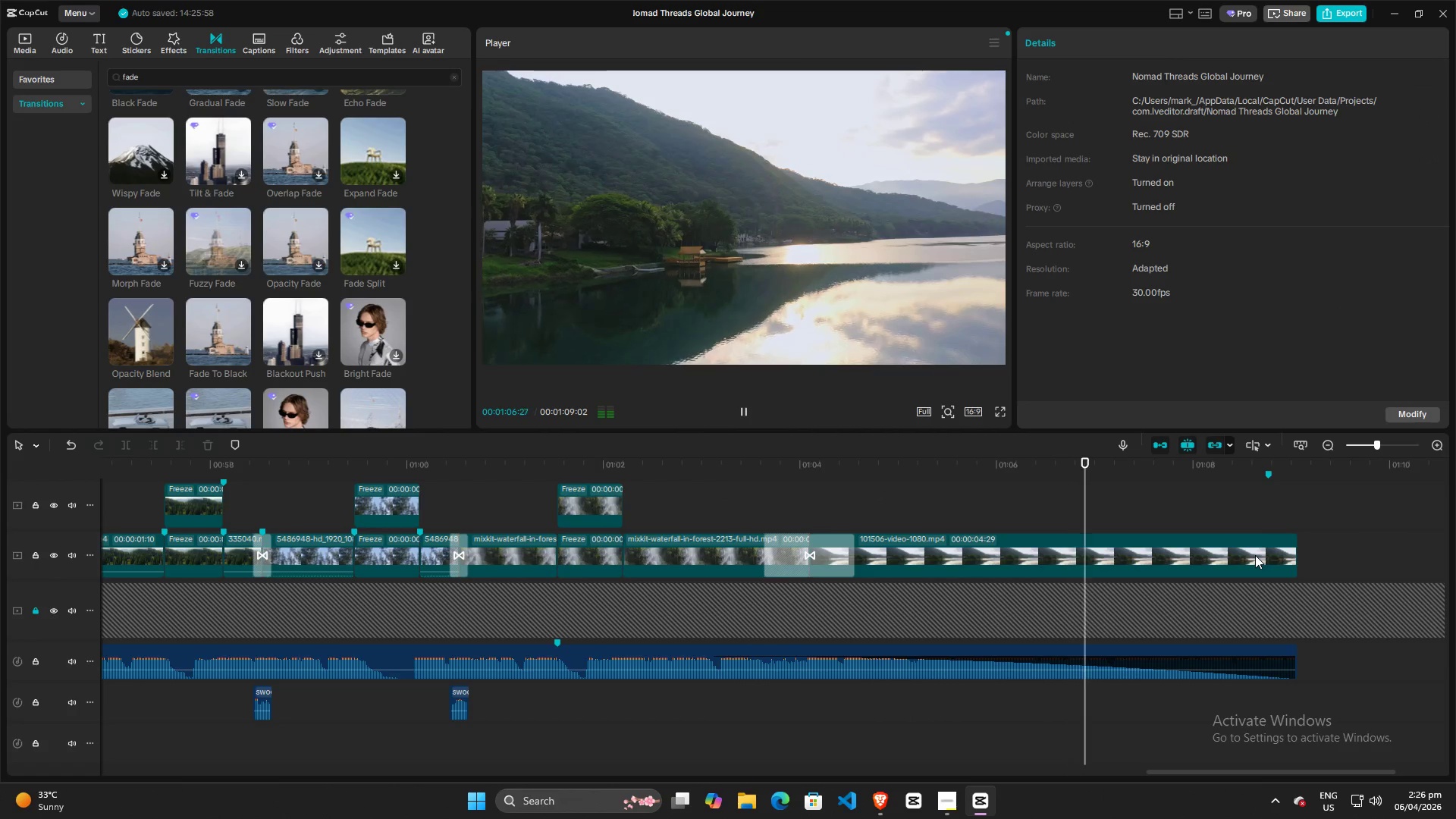 
key(Space)
 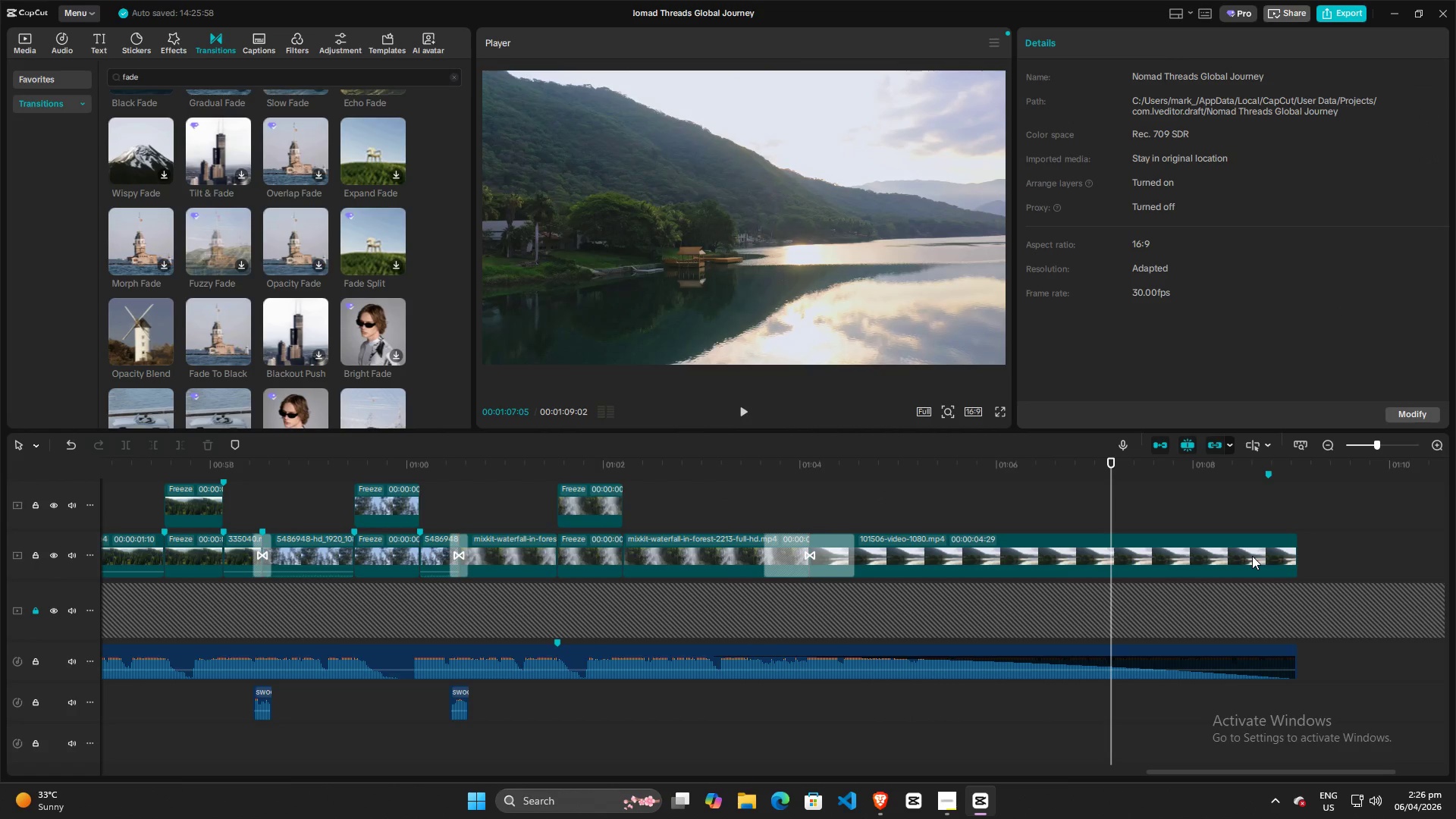 
left_click([1252, 556])
 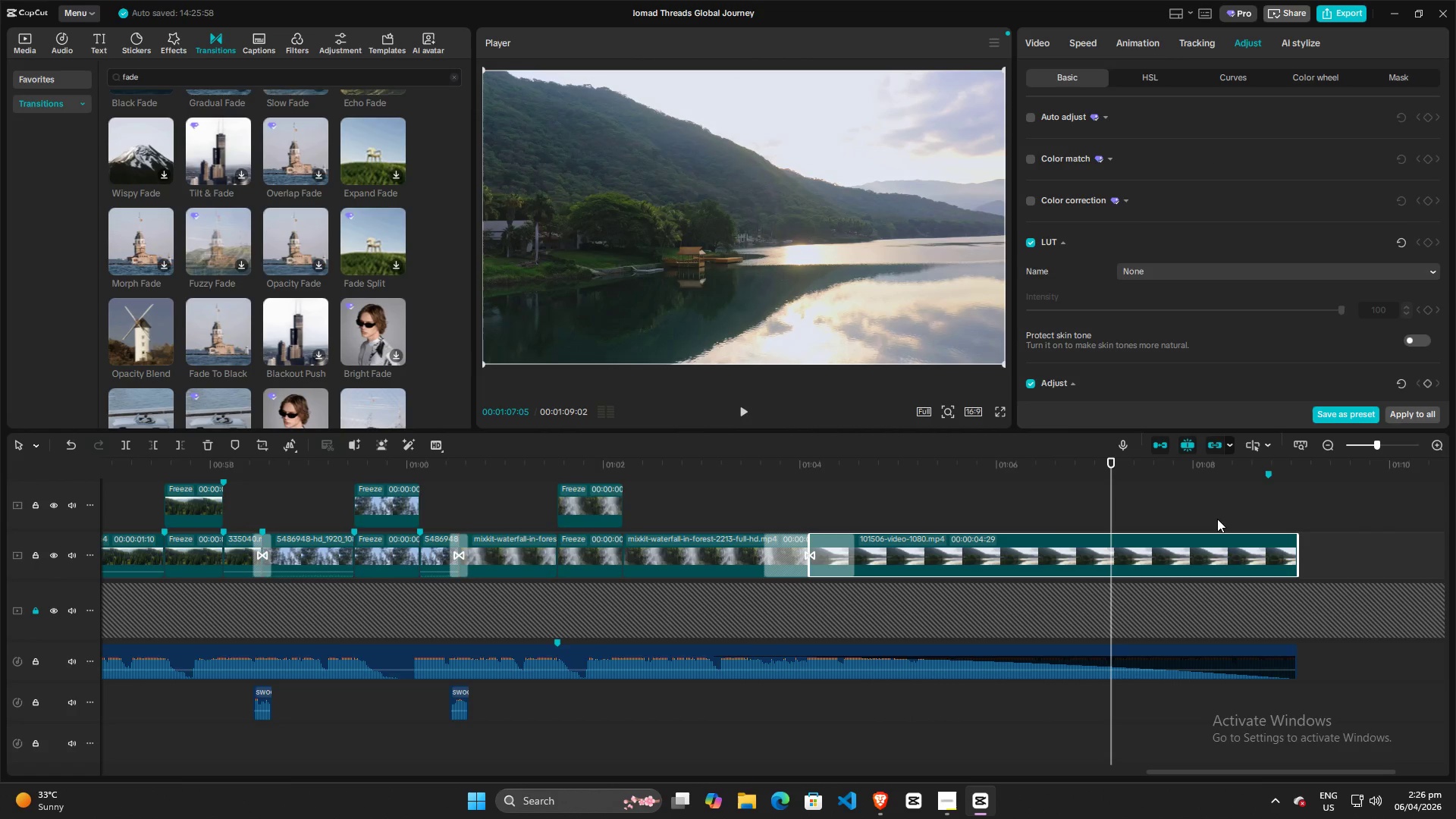 
left_click([1217, 519])
 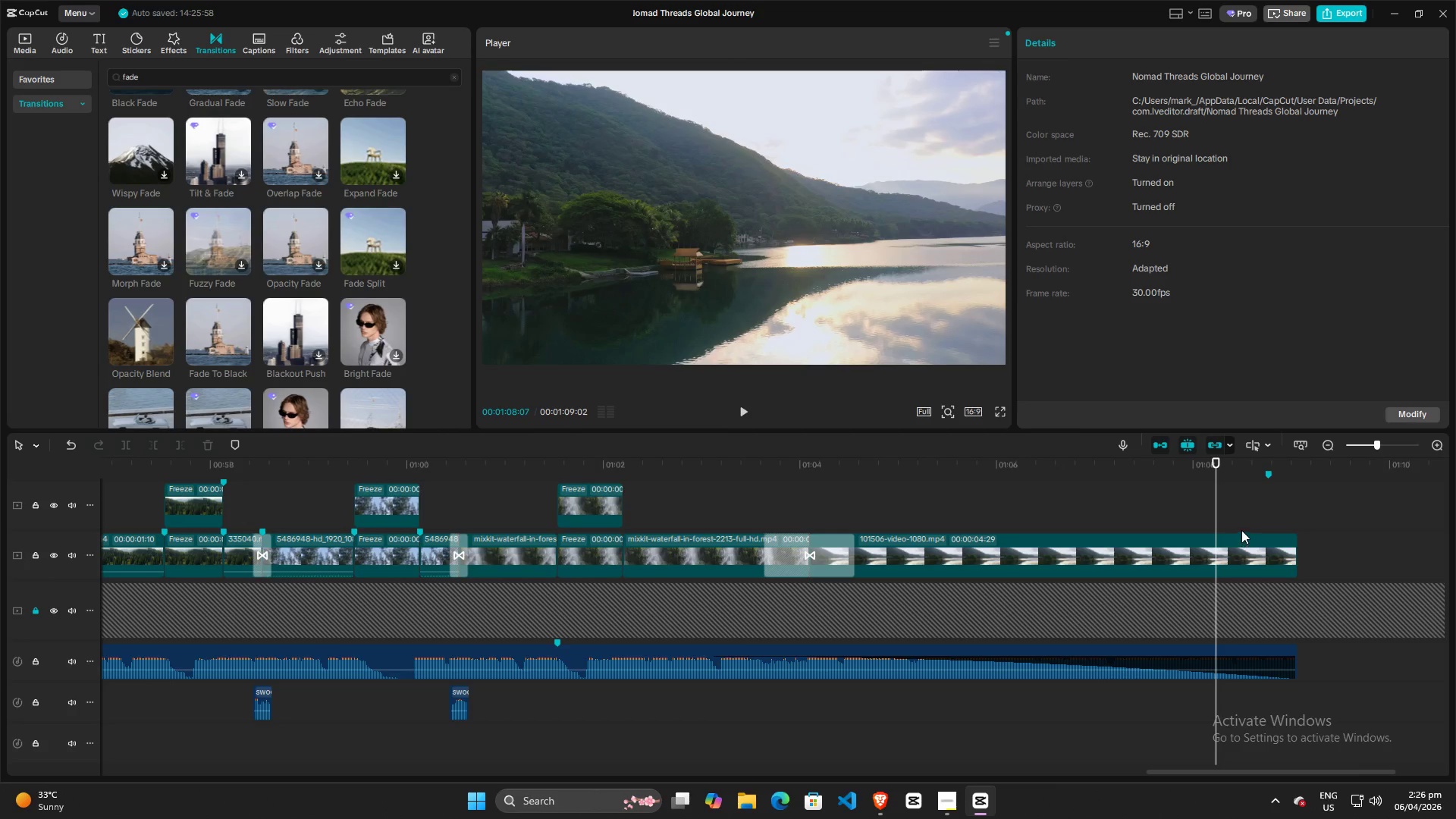 
left_click([1261, 546])
 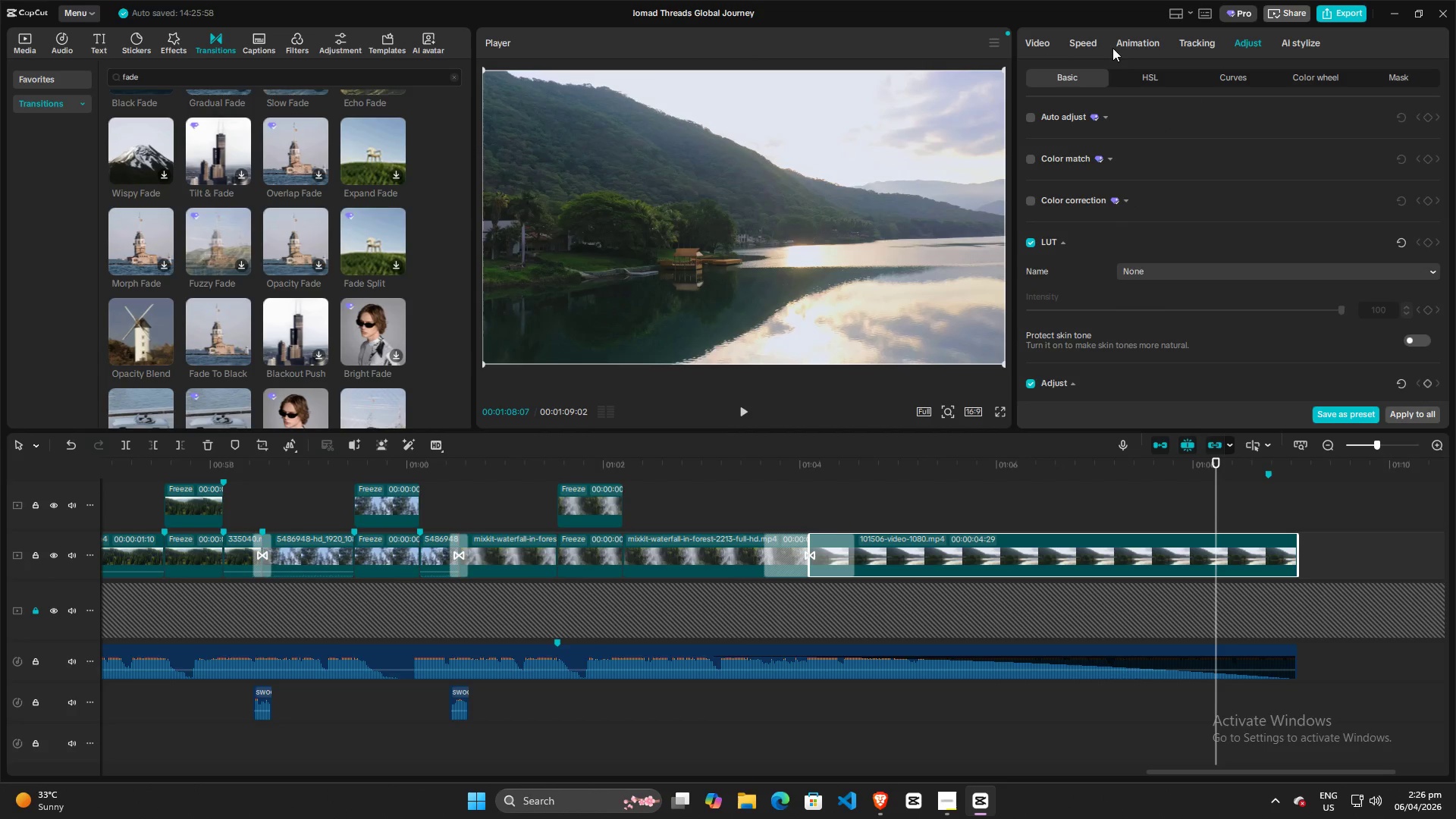 
left_click([1146, 45])
 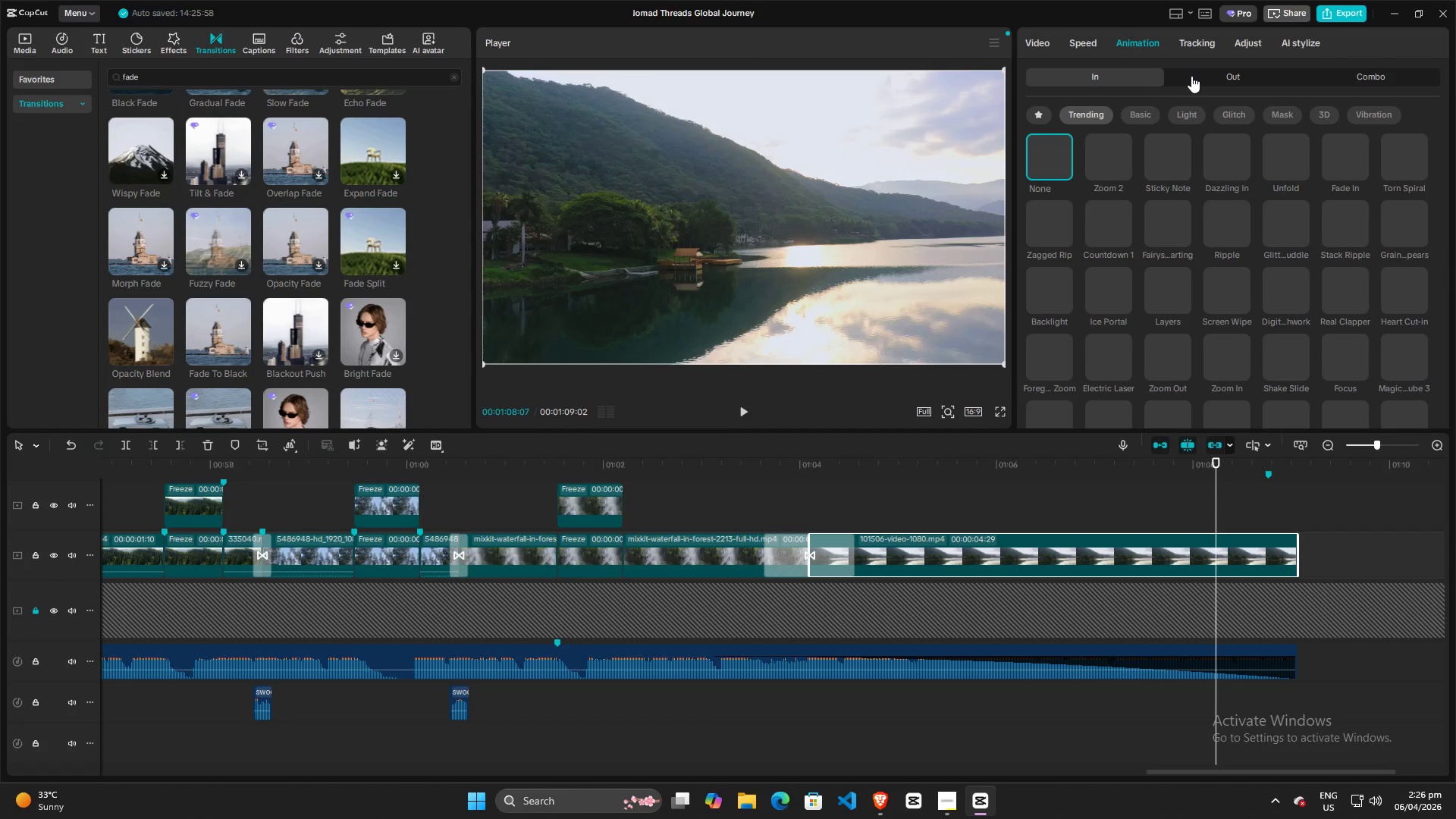 
left_click([1221, 74])
 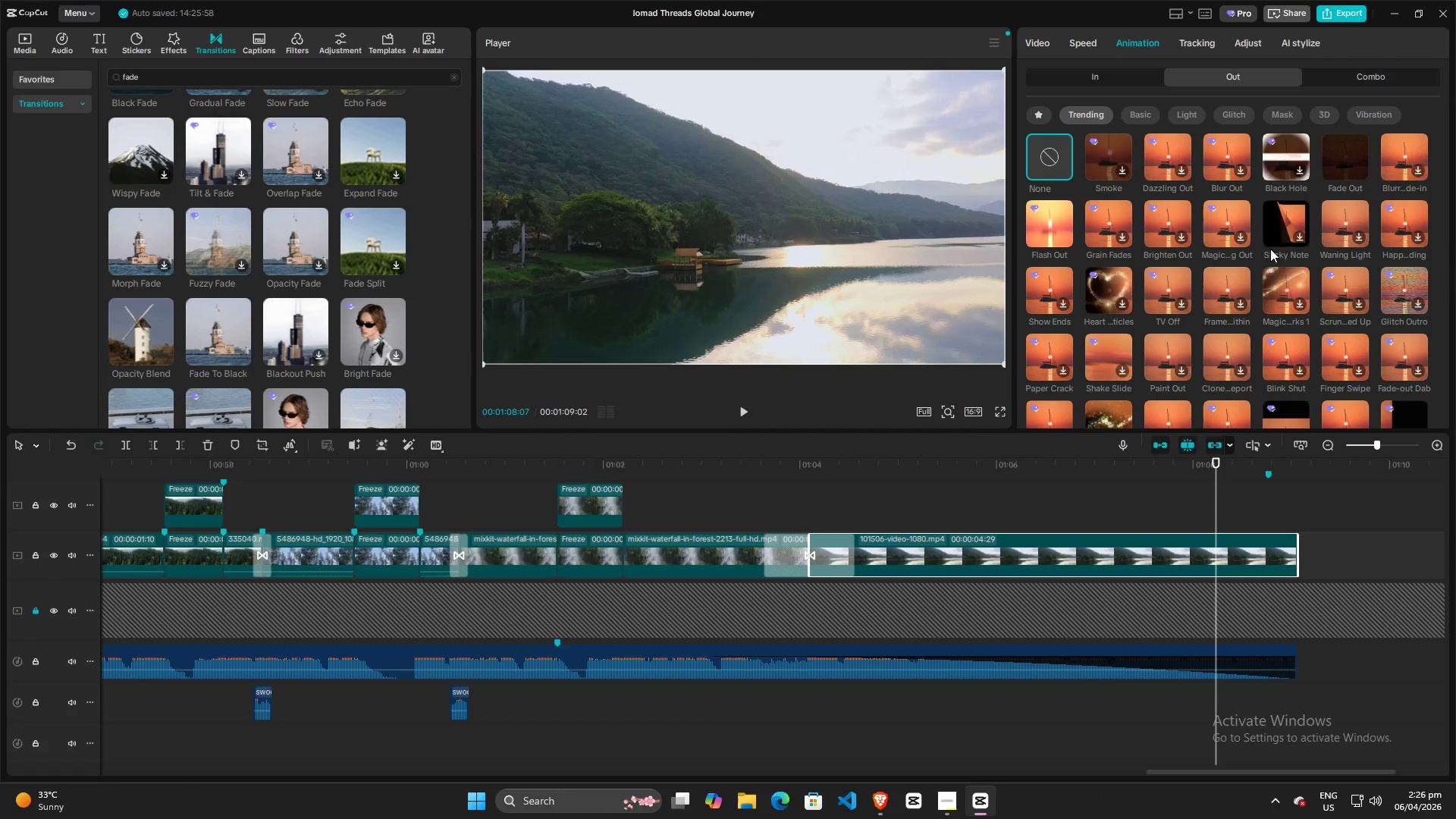 
left_click([1340, 166])
 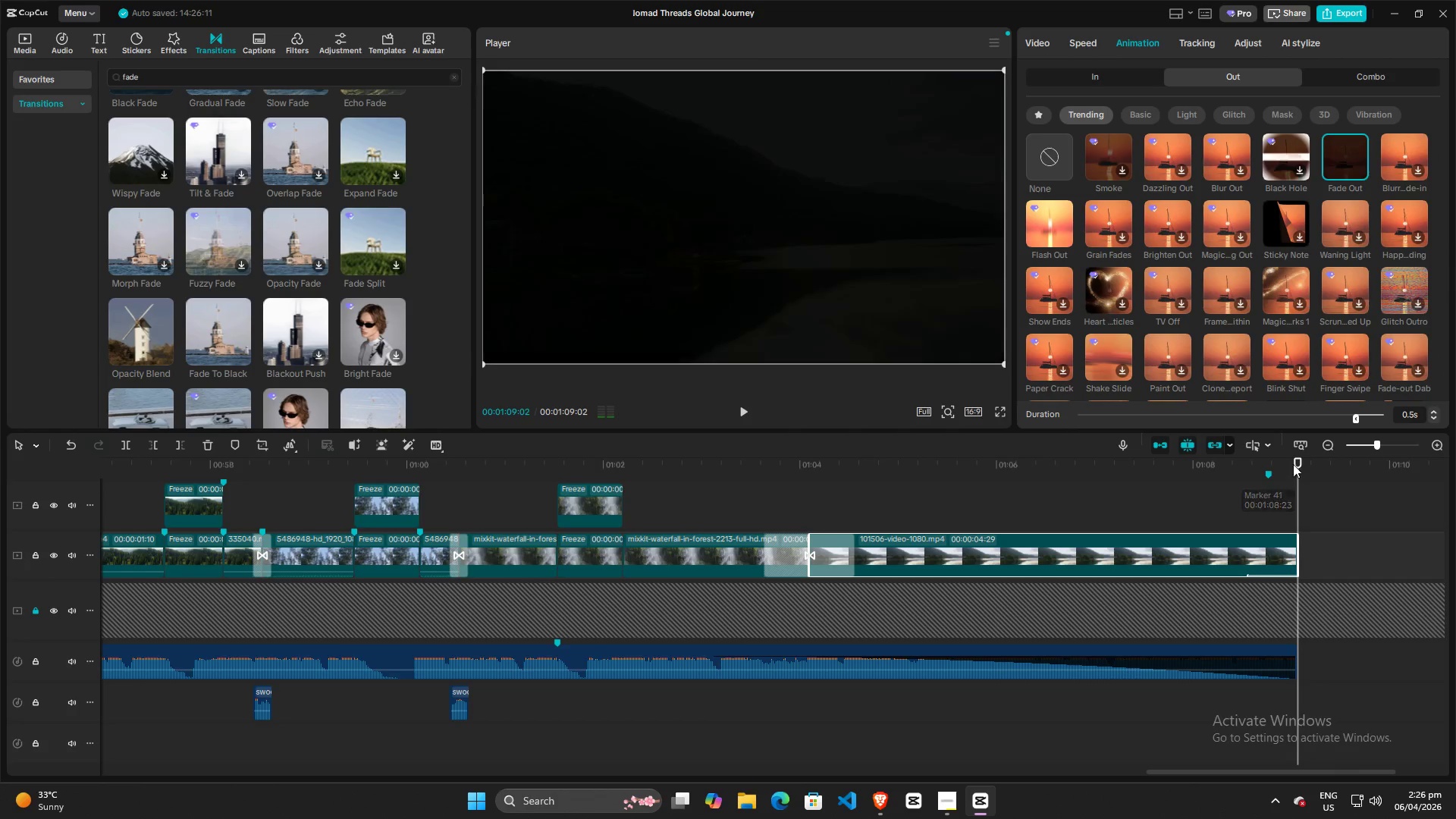 
left_click_drag(start_coordinate=[1294, 464], to_coordinate=[1166, 470])
 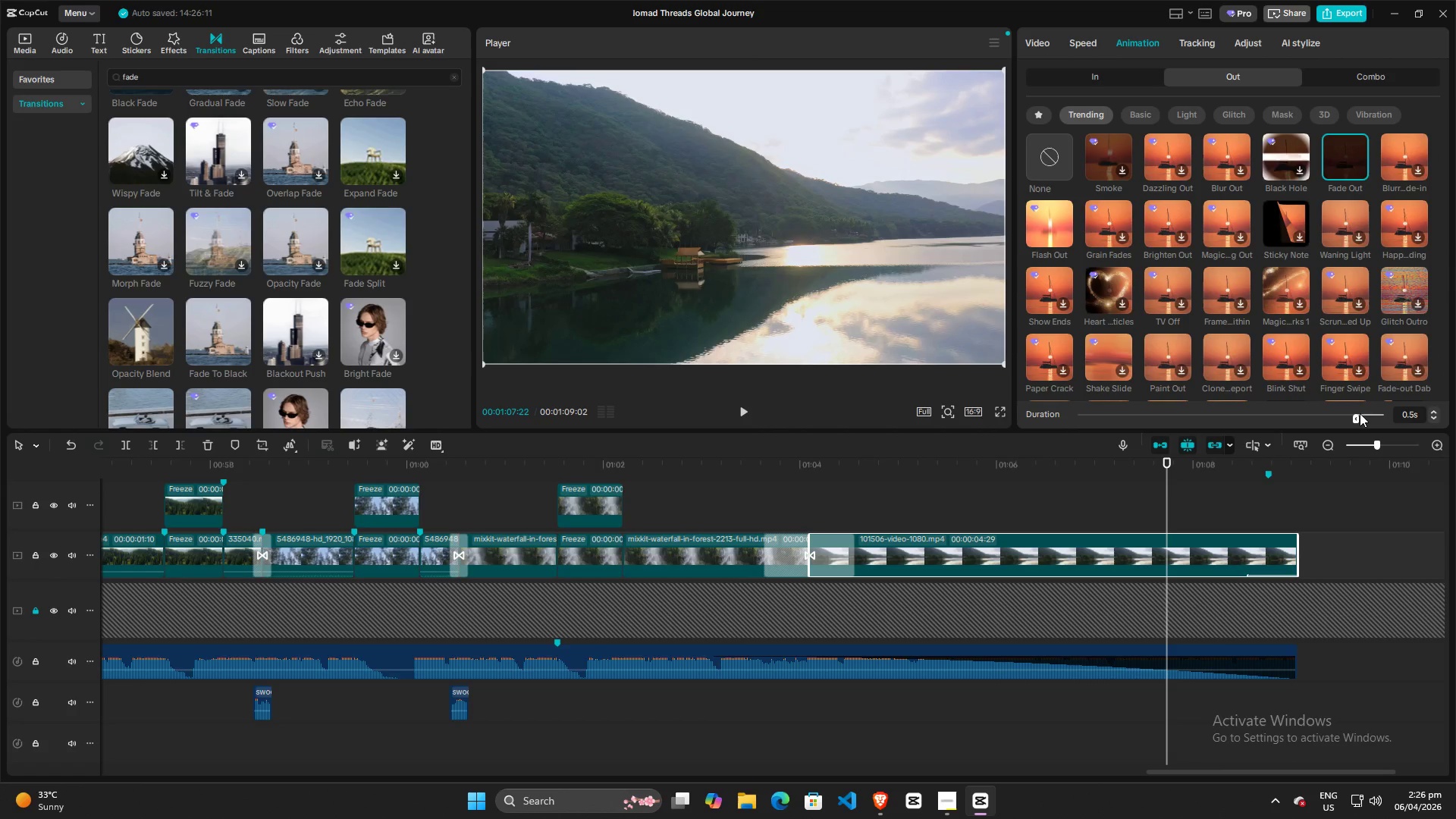 
left_click_drag(start_coordinate=[1356, 416], to_coordinate=[1326, 415])
 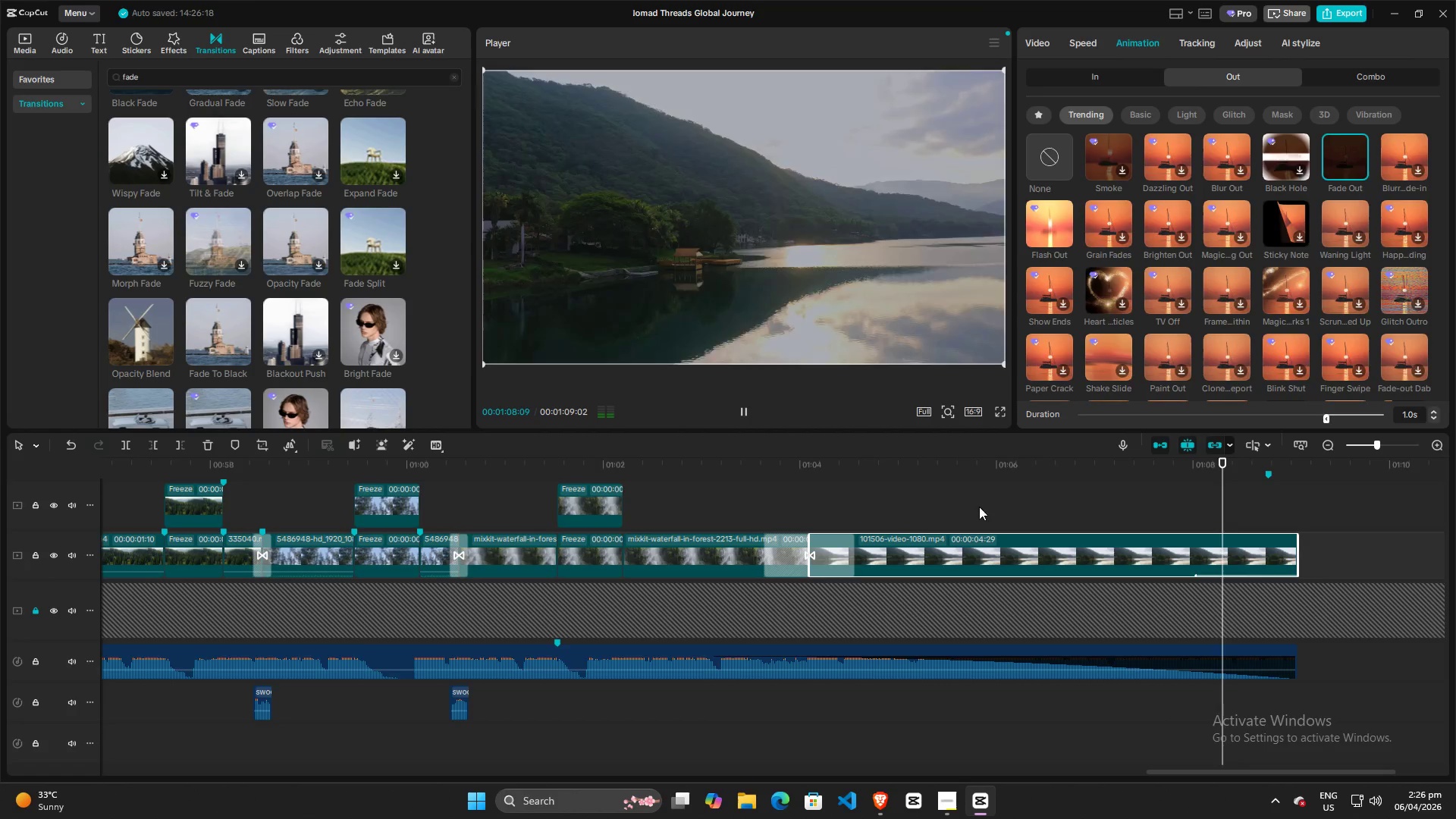 
left_click([913, 513])
 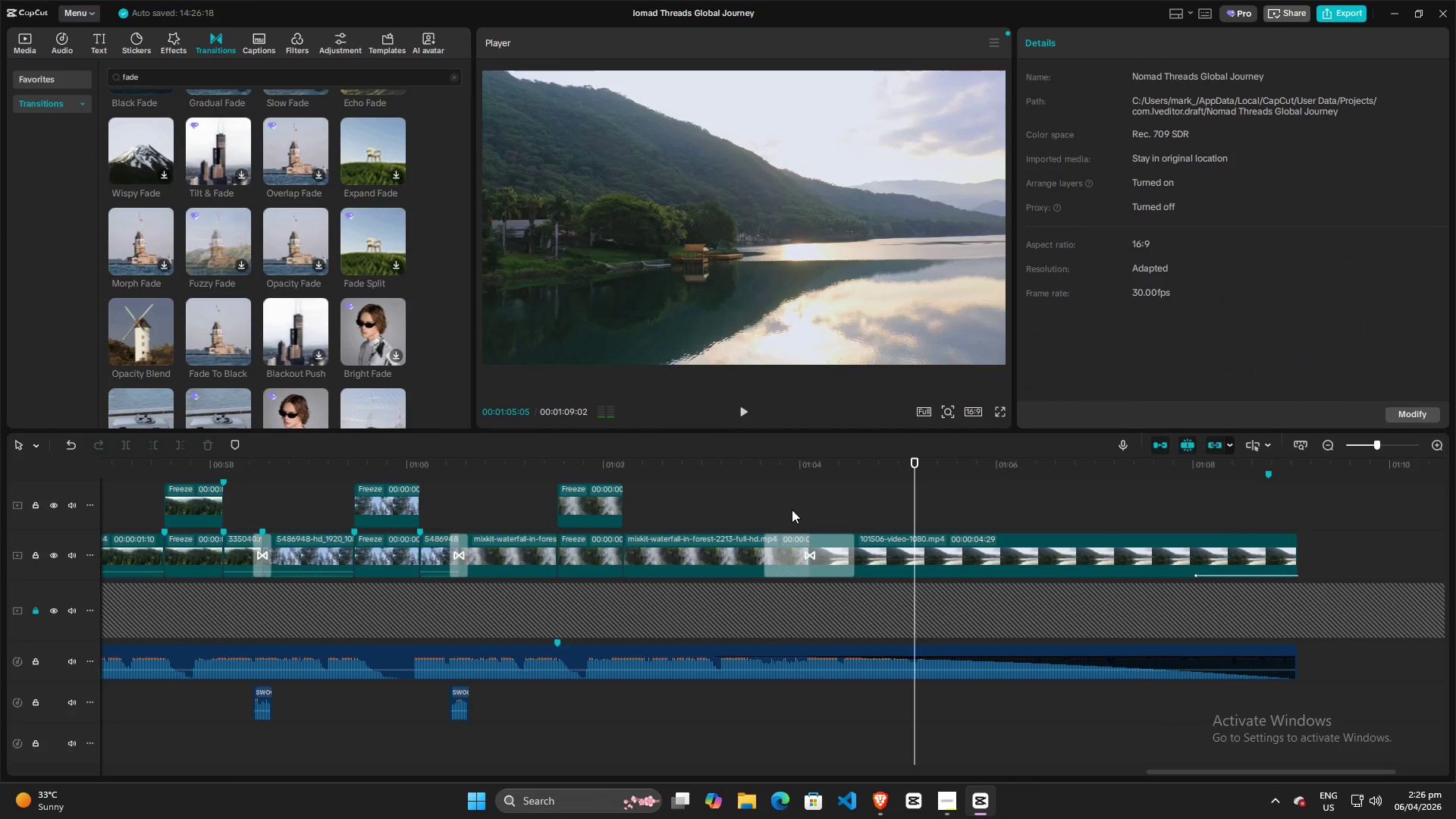 
left_click([724, 502])
 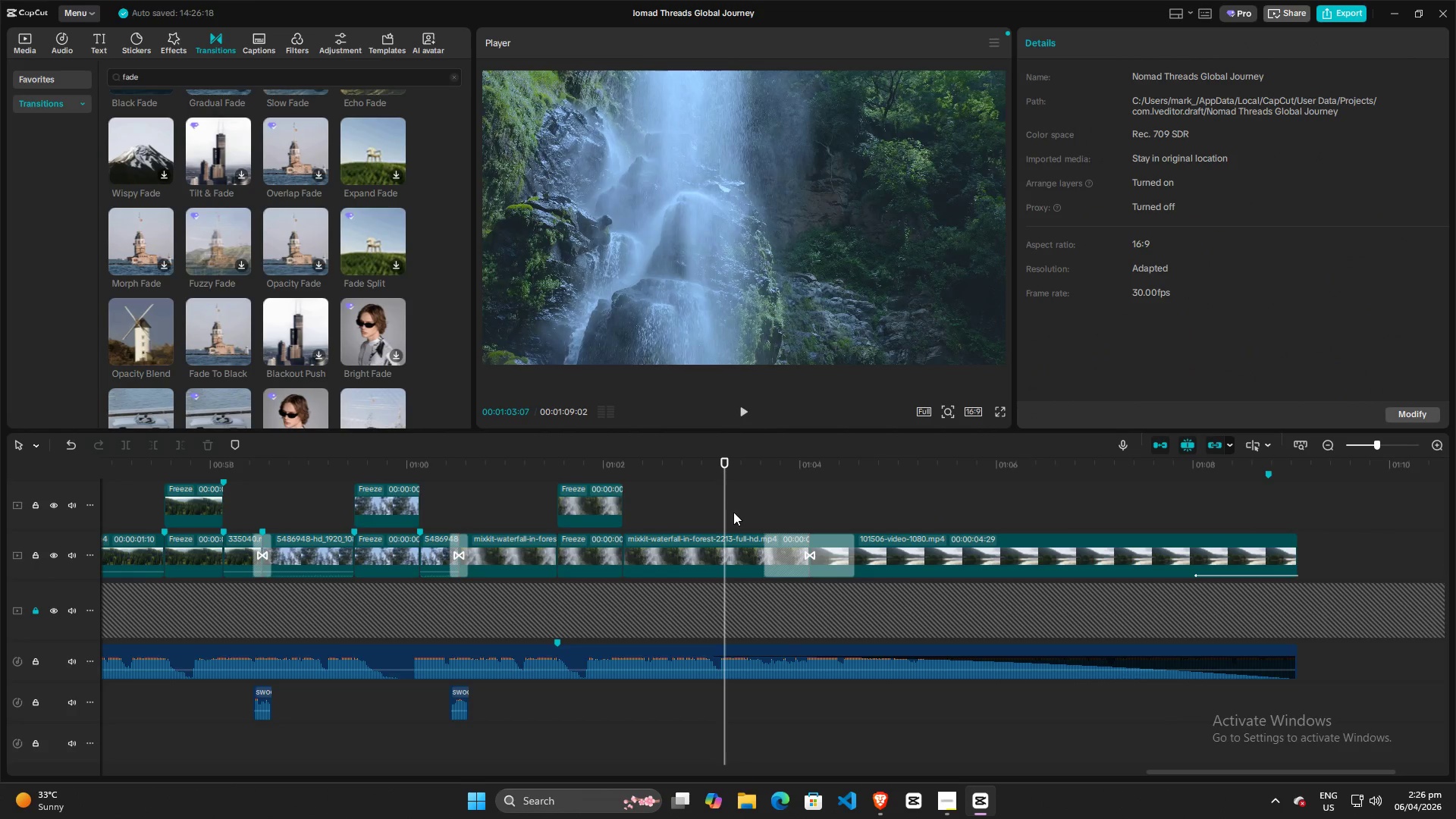 
key(Space)
 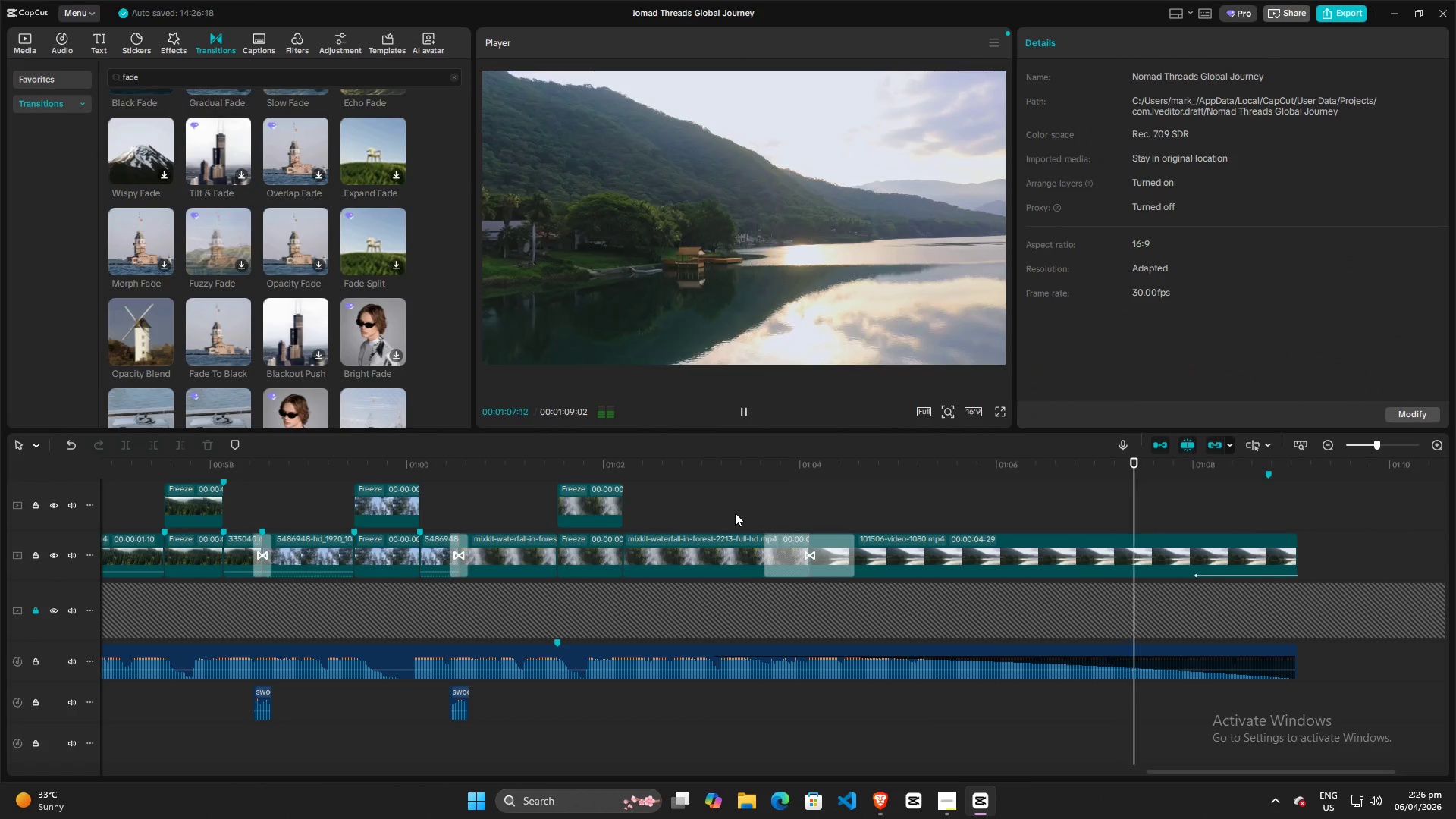 
wait(5.58)
 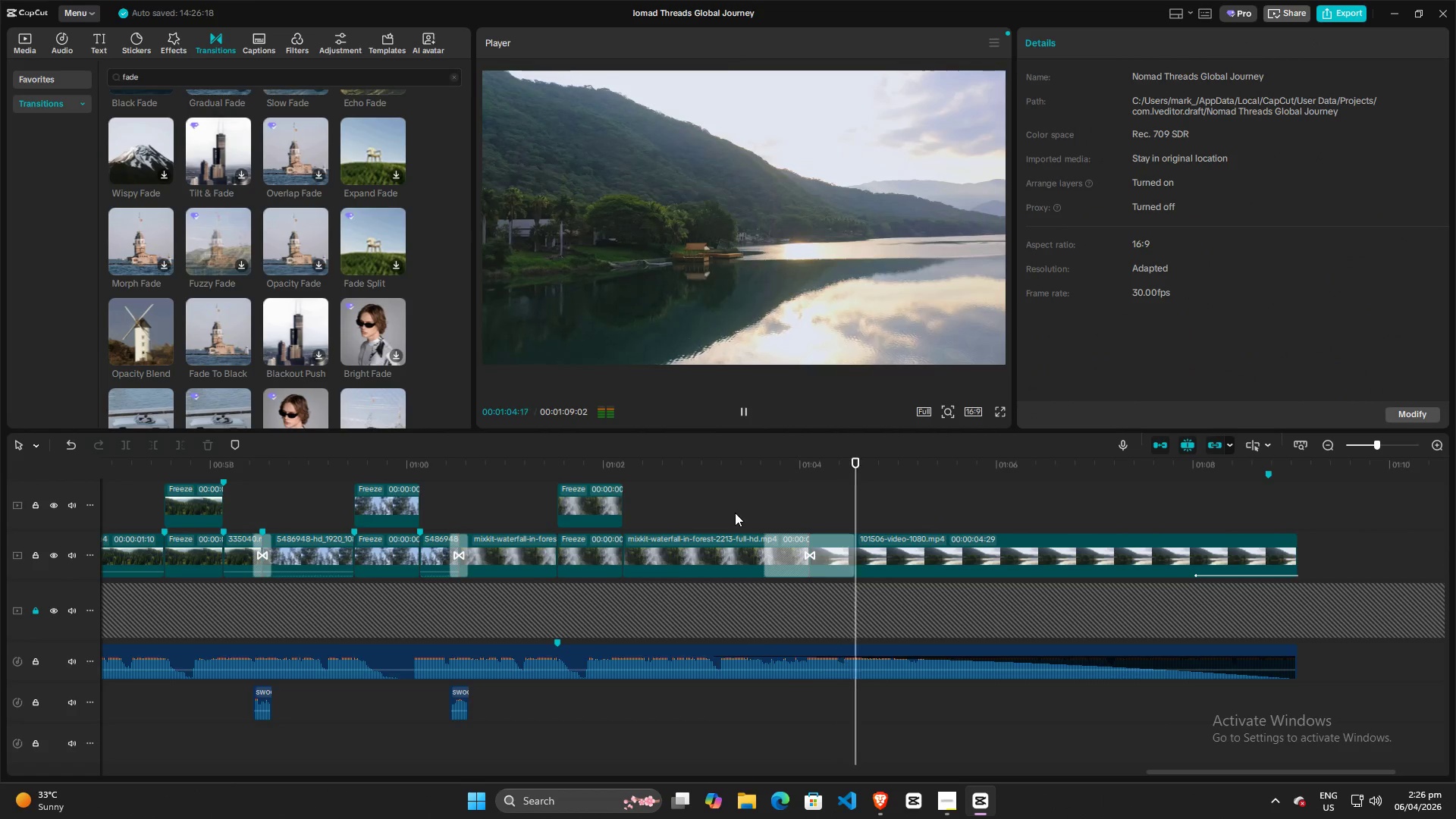 
key(Space)
 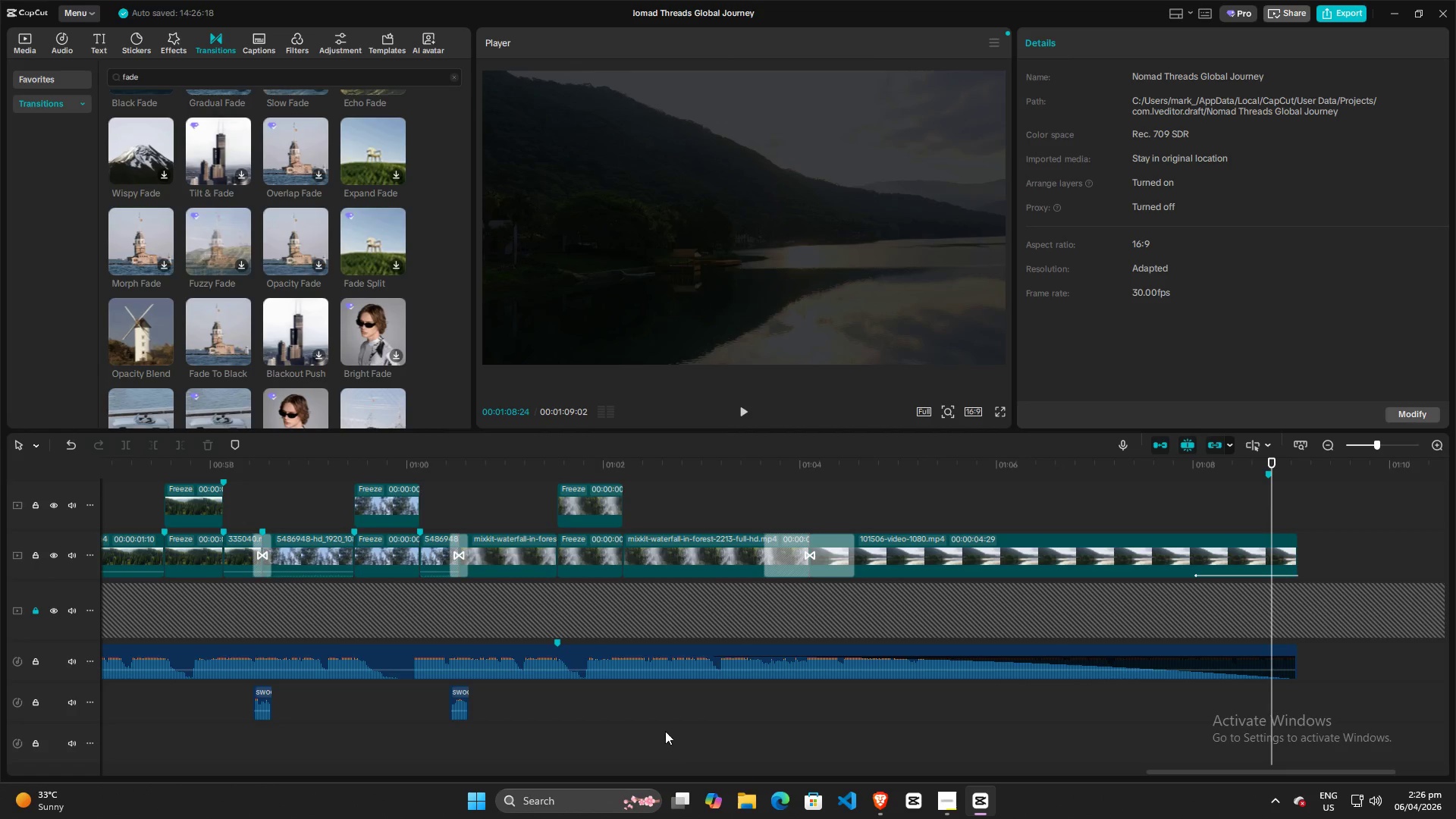 
left_click([882, 808])
 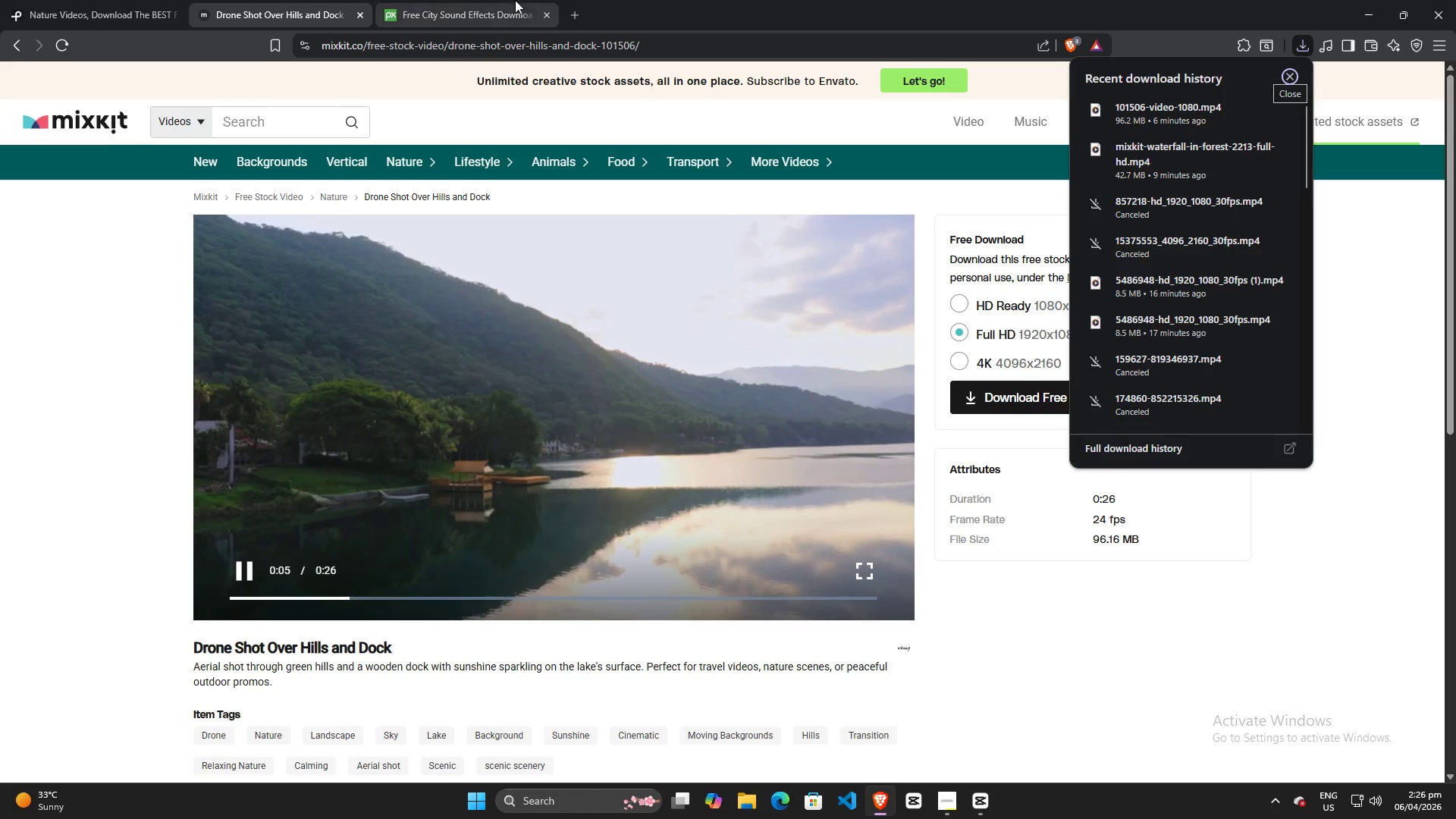 
left_click([488, 0])
 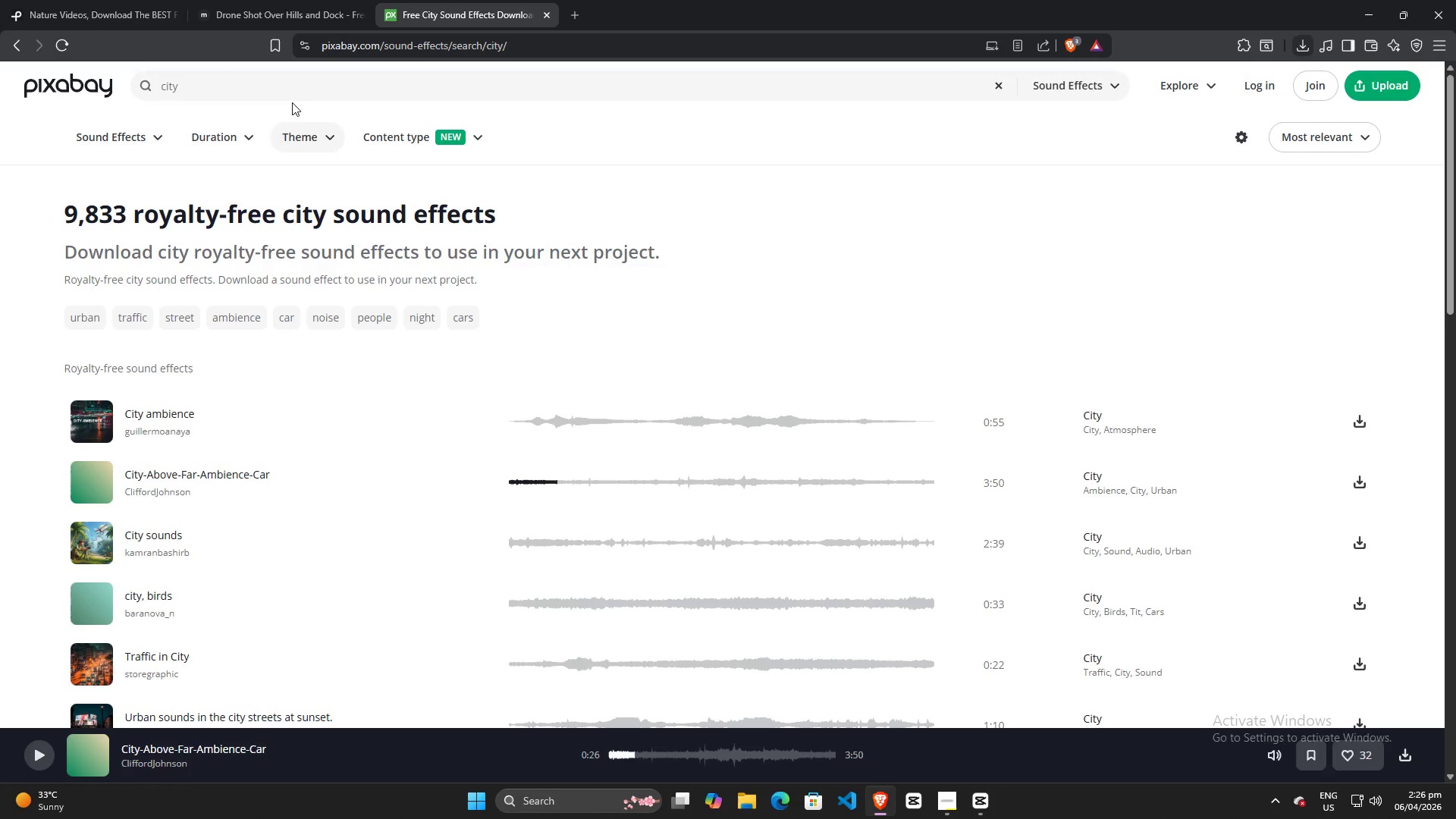 
left_click_drag(start_coordinate=[274, 78], to_coordinate=[45, 83])
 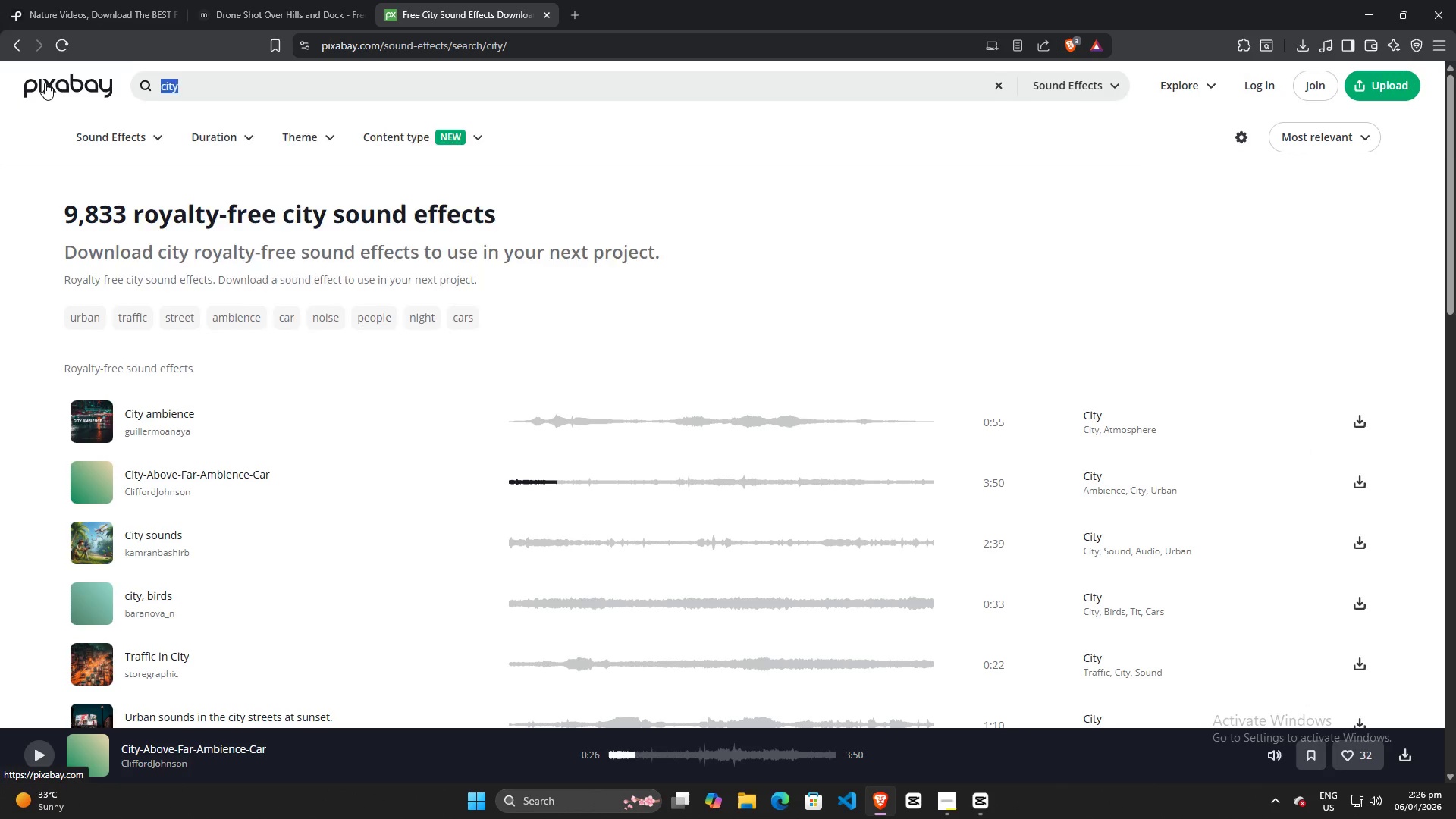 
type(wind)
 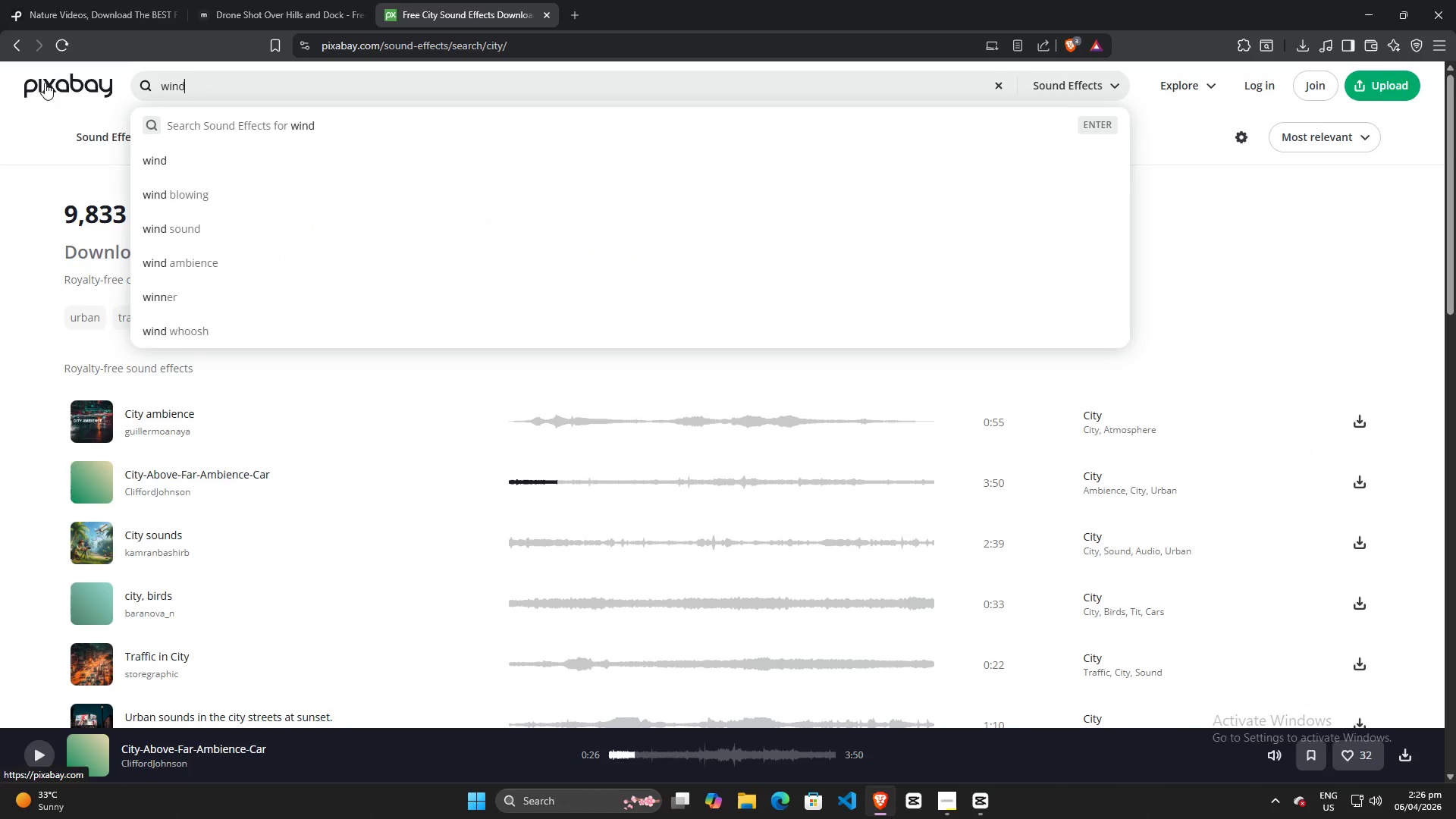 
key(Enter)
 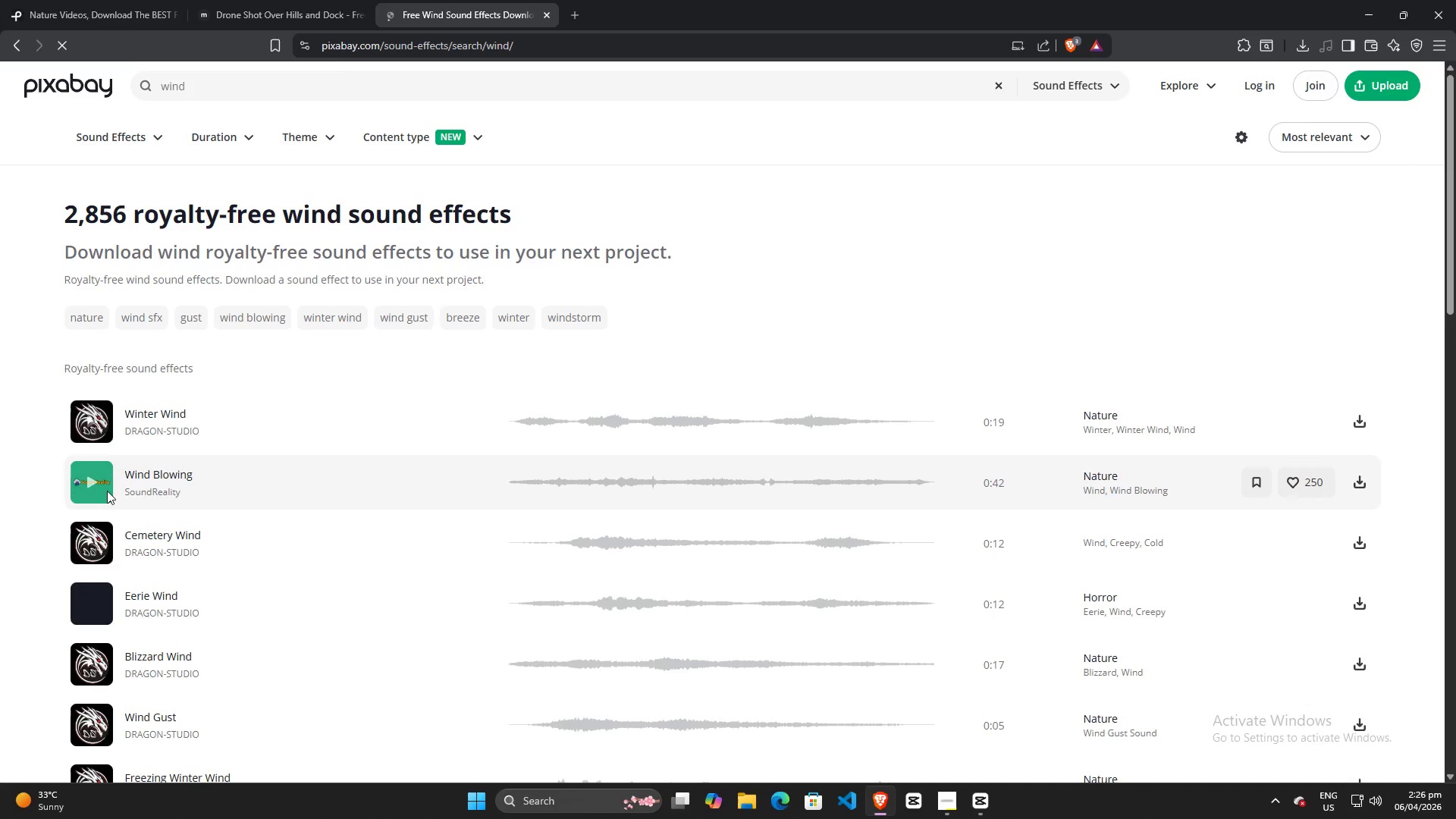 
left_click([90, 486])
 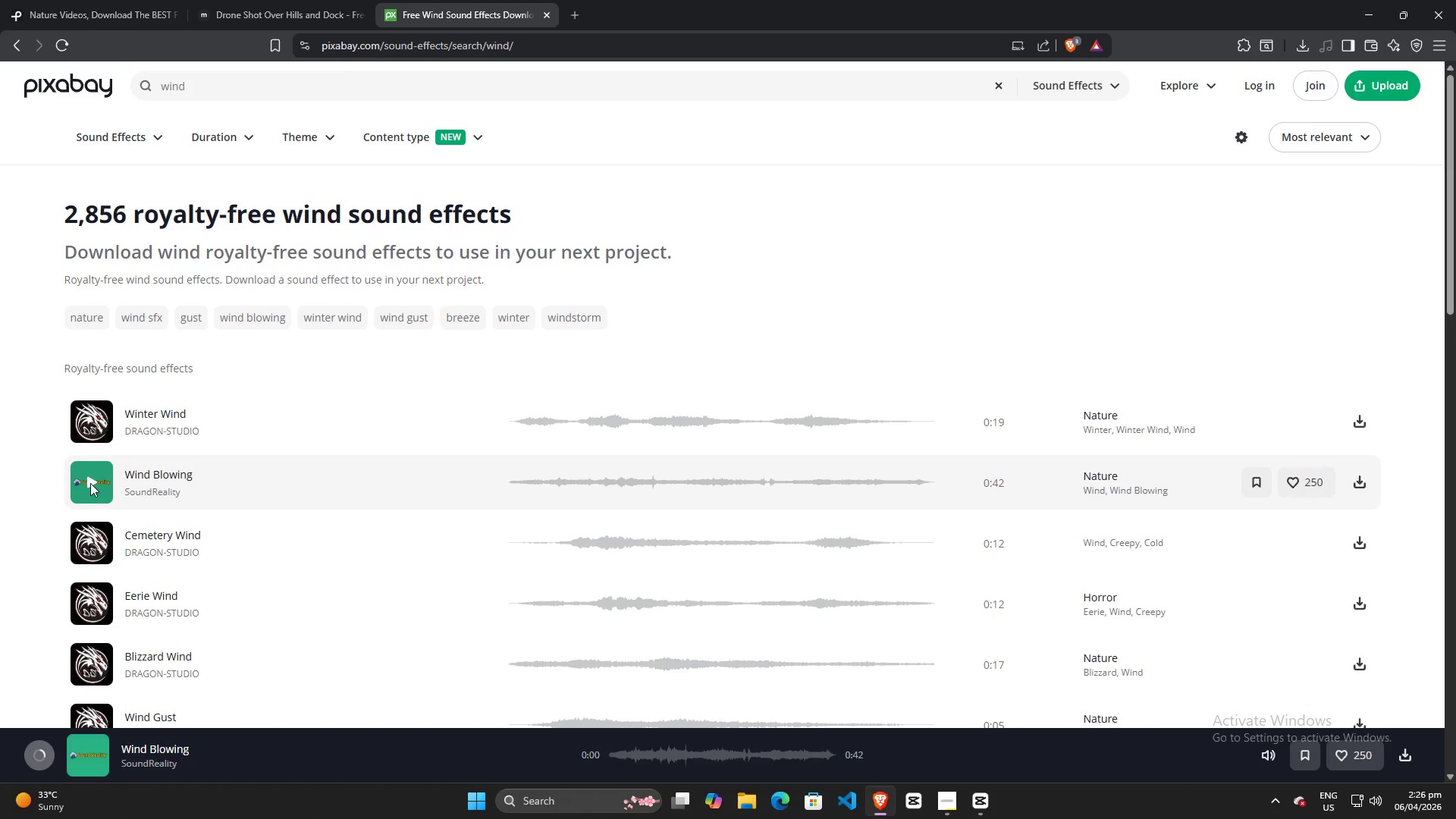 
left_click([90, 483])
 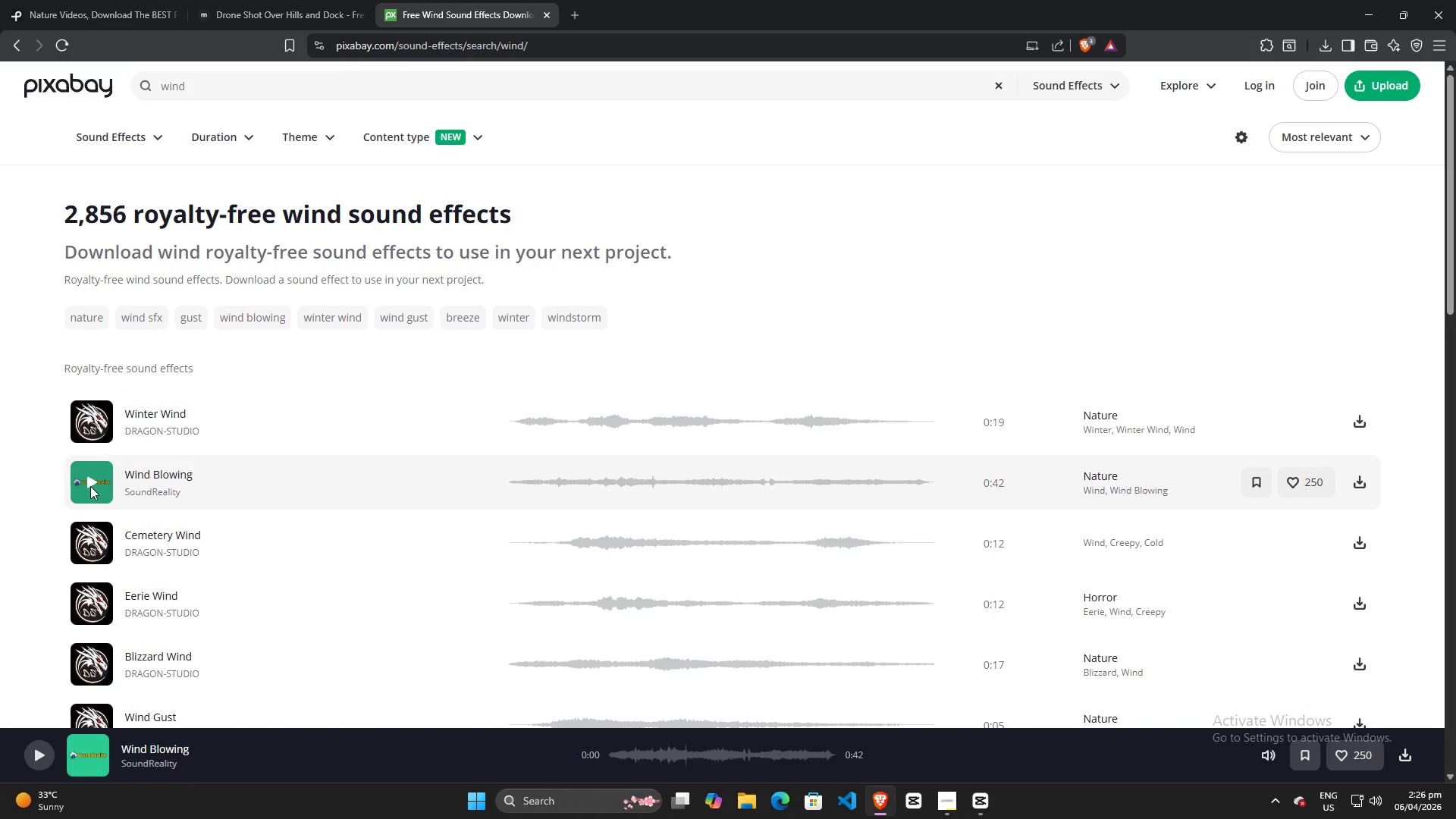 
left_click([91, 486])
 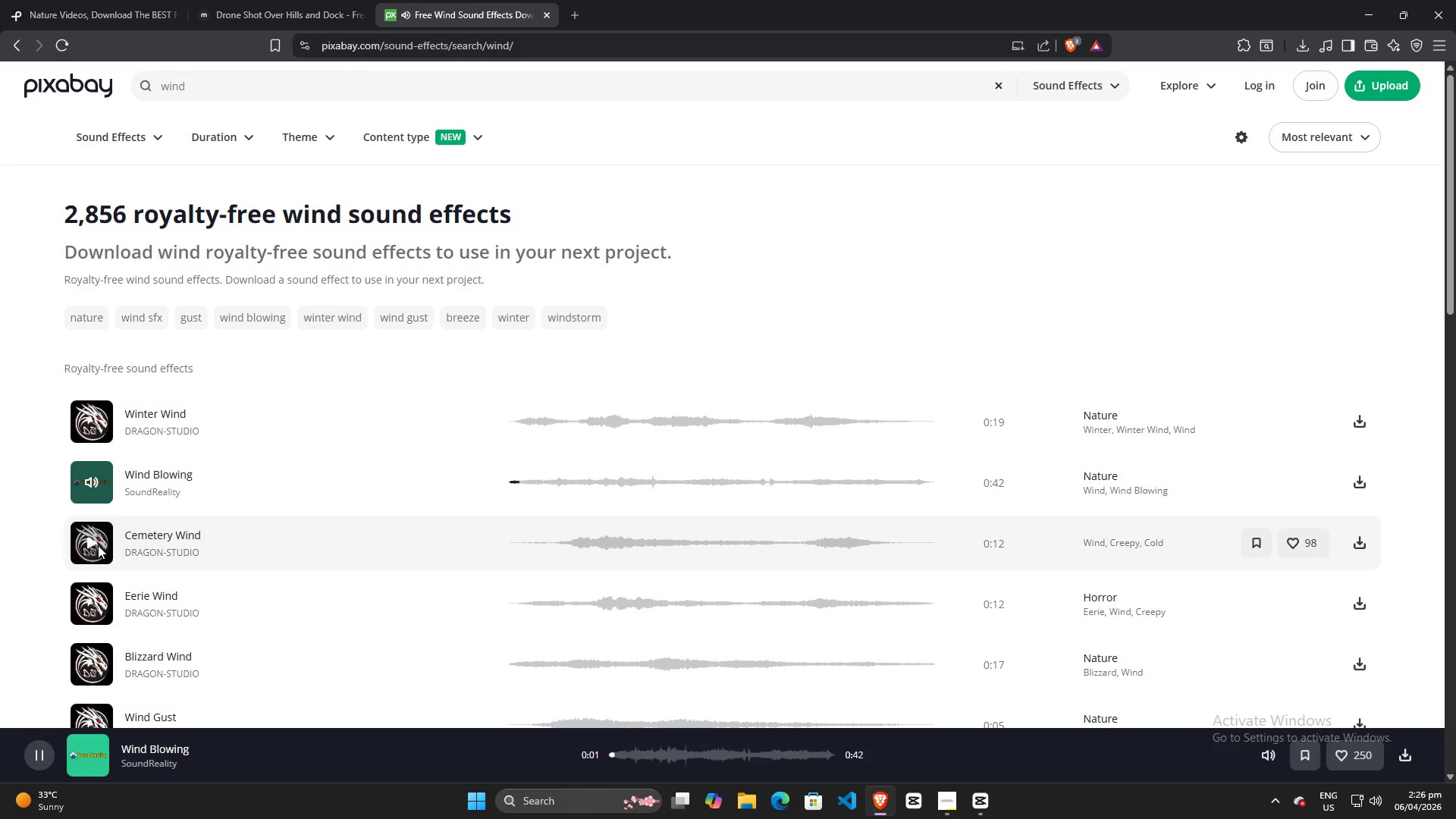 
scroll: coordinate [96, 546], scroll_direction: down, amount: 2.0
 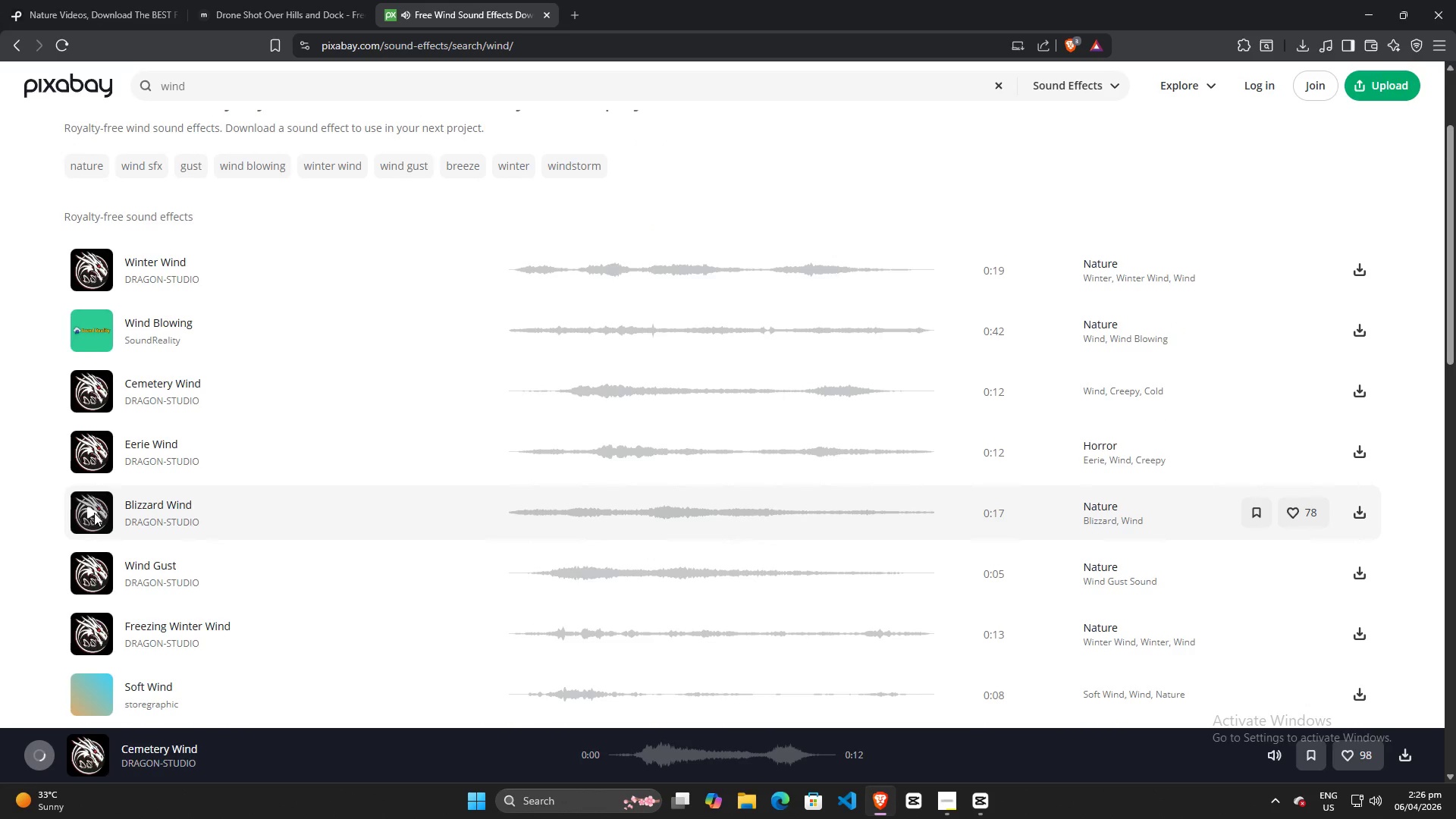 
left_click([91, 514])
 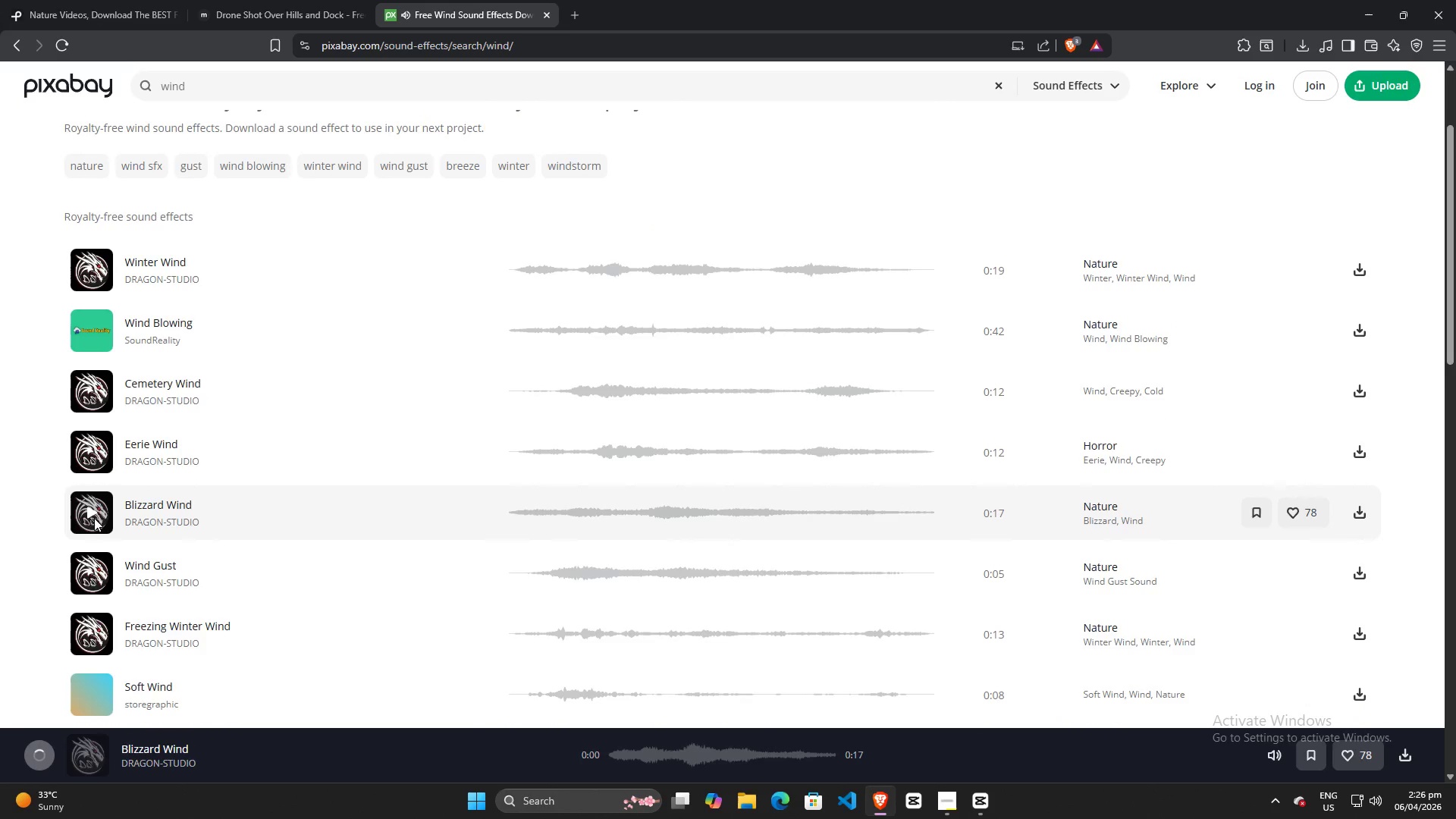 
scroll: coordinate [94, 518], scroll_direction: down, amount: 2.0
 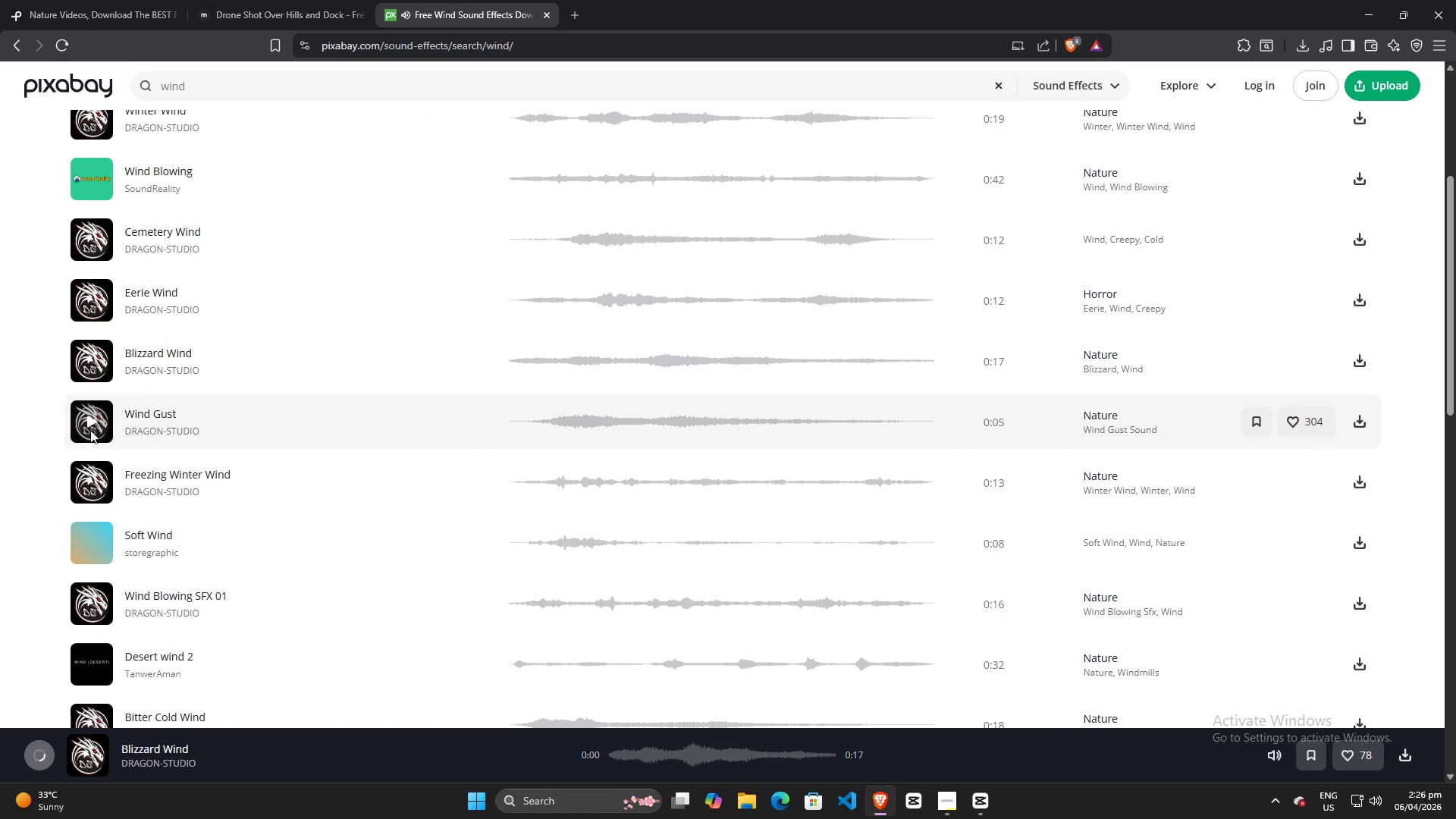 
left_click([88, 417])
 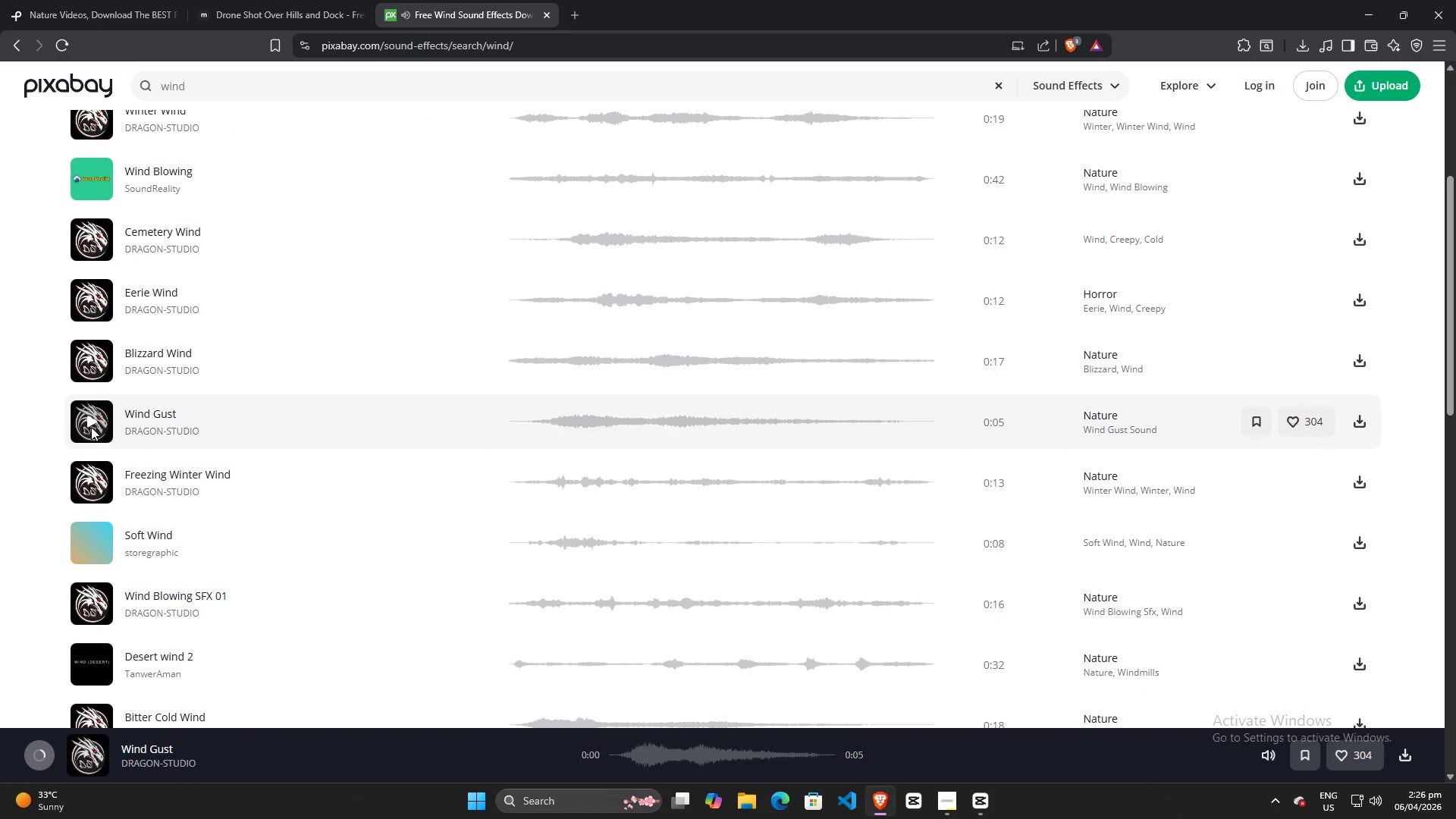 
left_click([91, 422])
 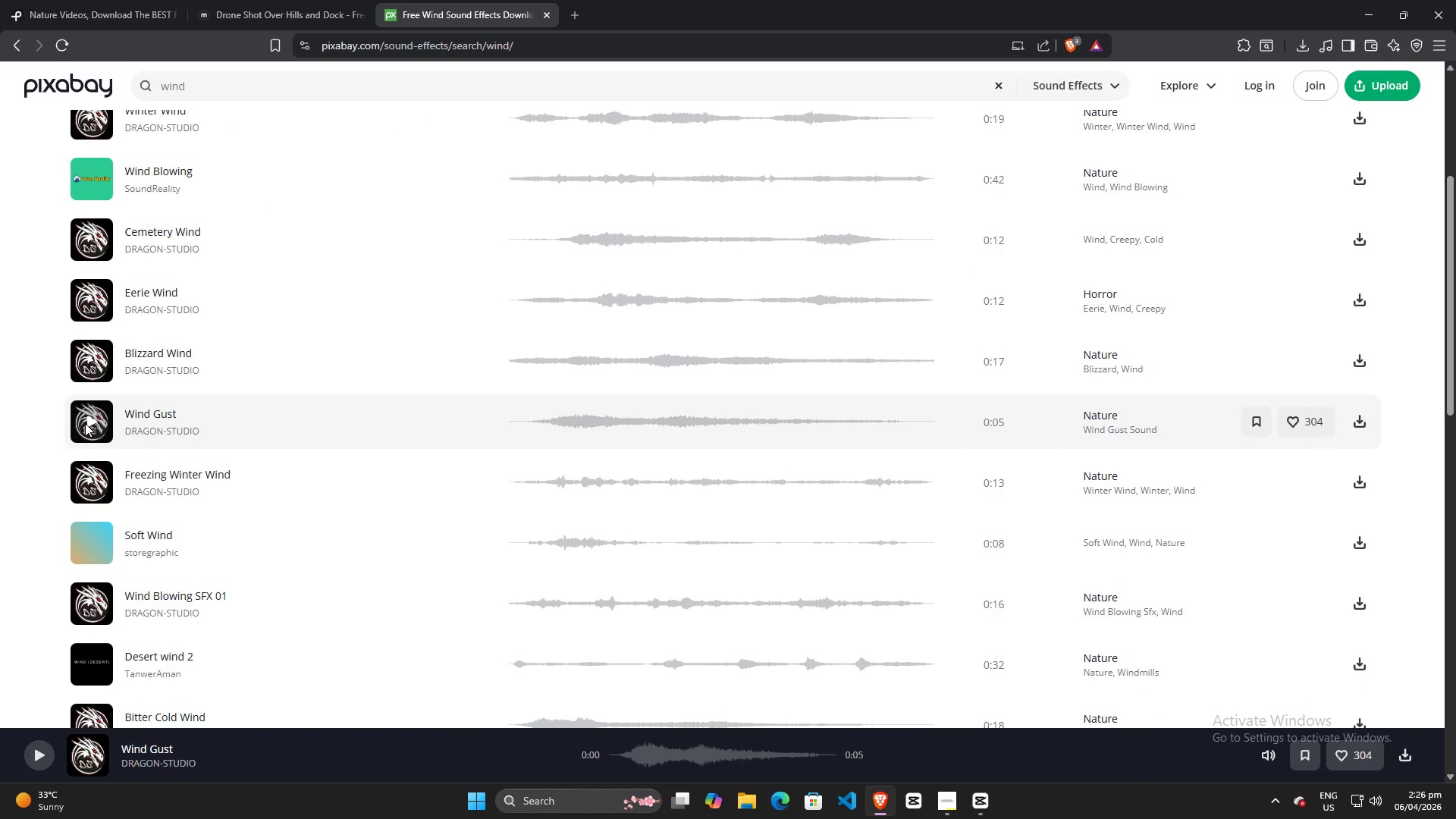 
left_click([86, 423])
 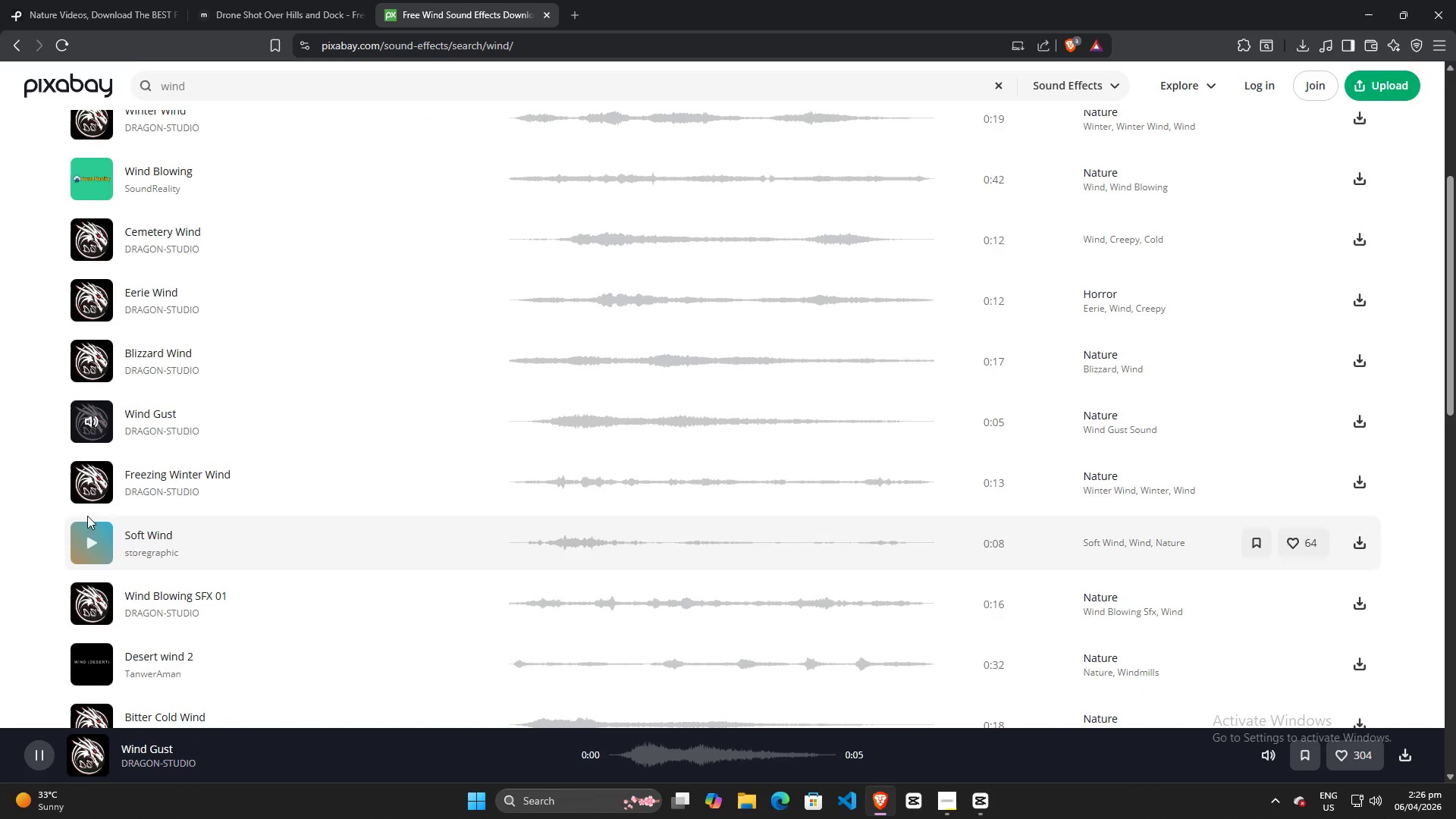 
left_click([91, 423])
 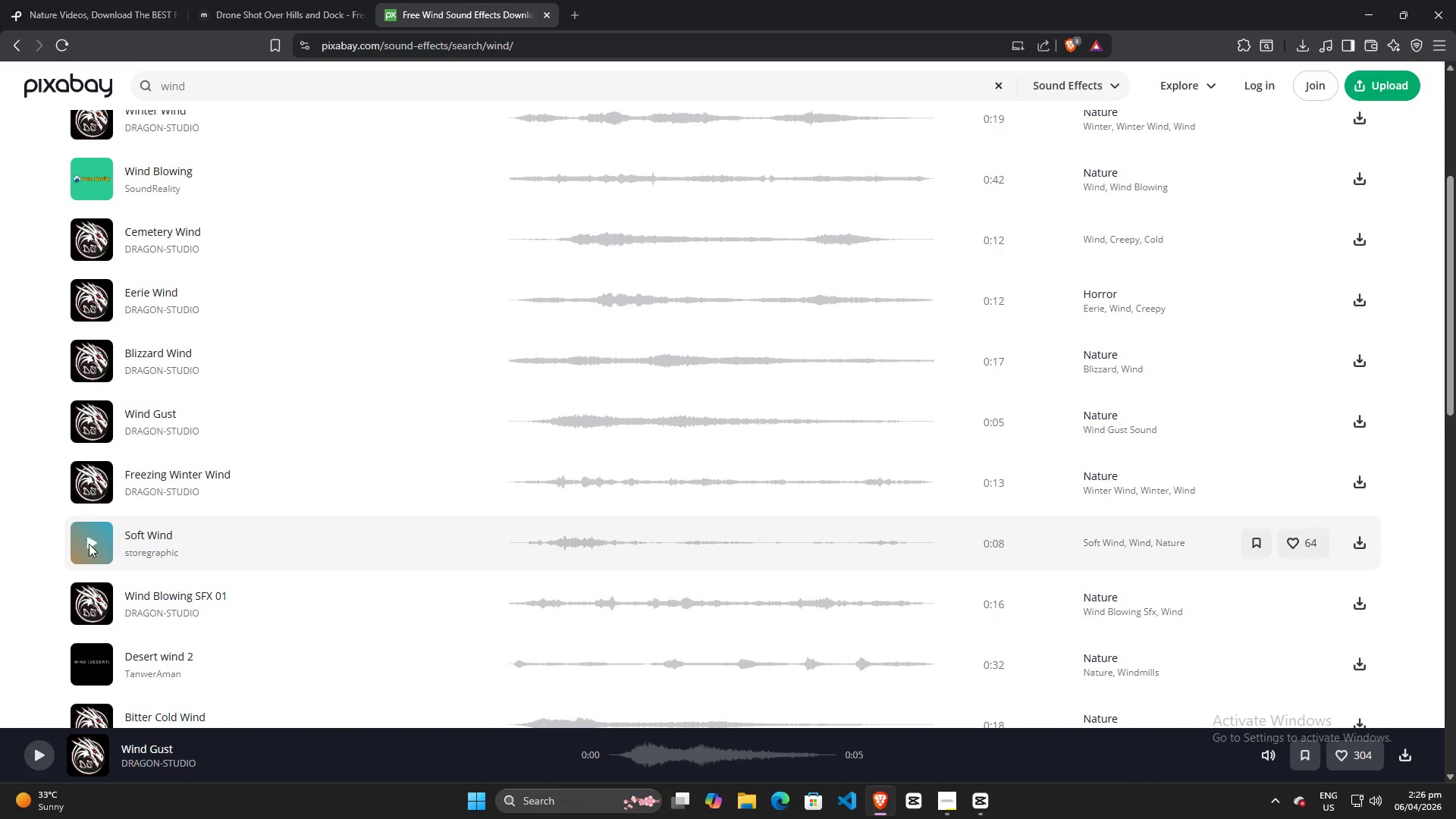 
left_click([93, 548])
 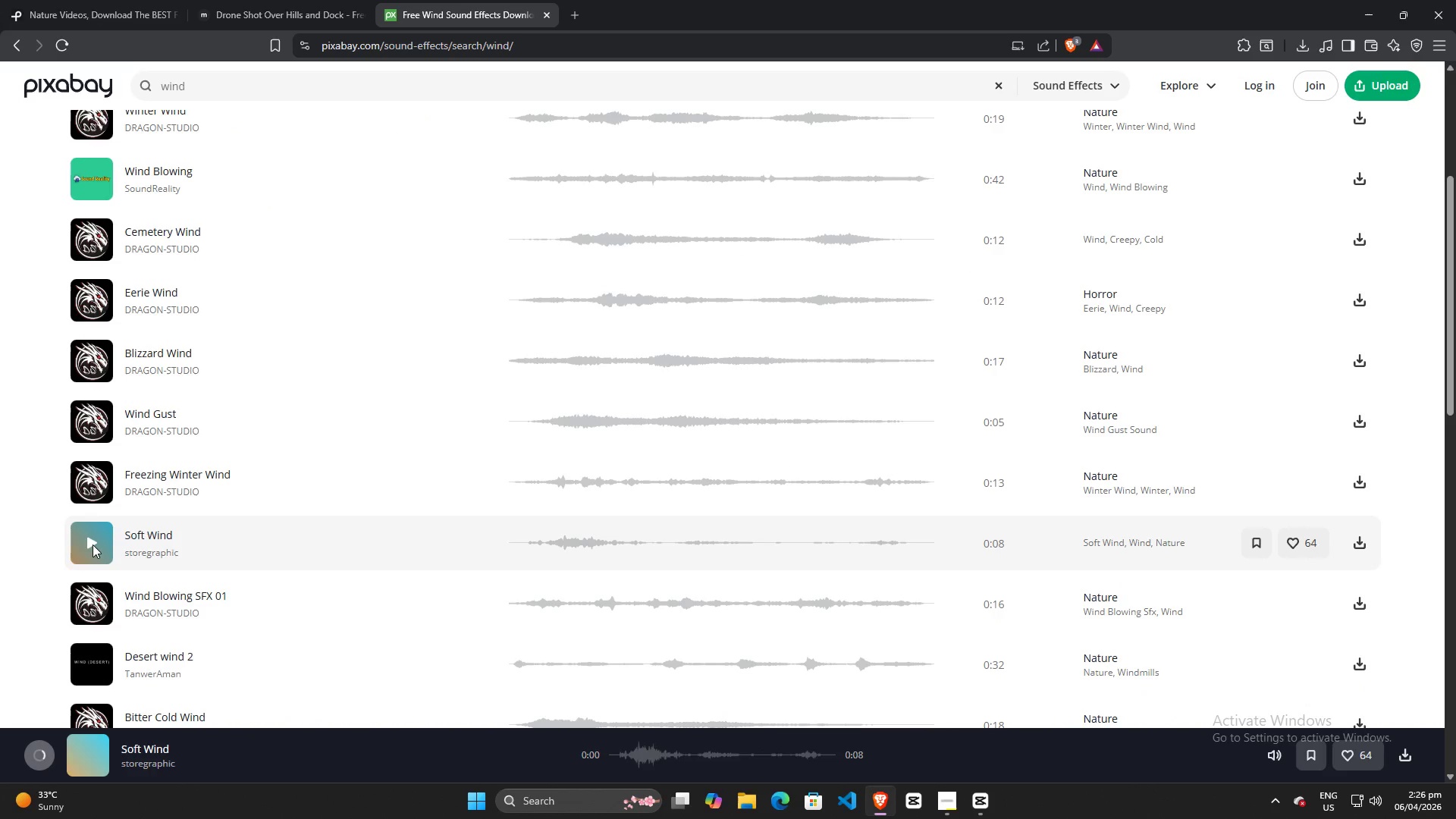 
left_click([93, 544])
 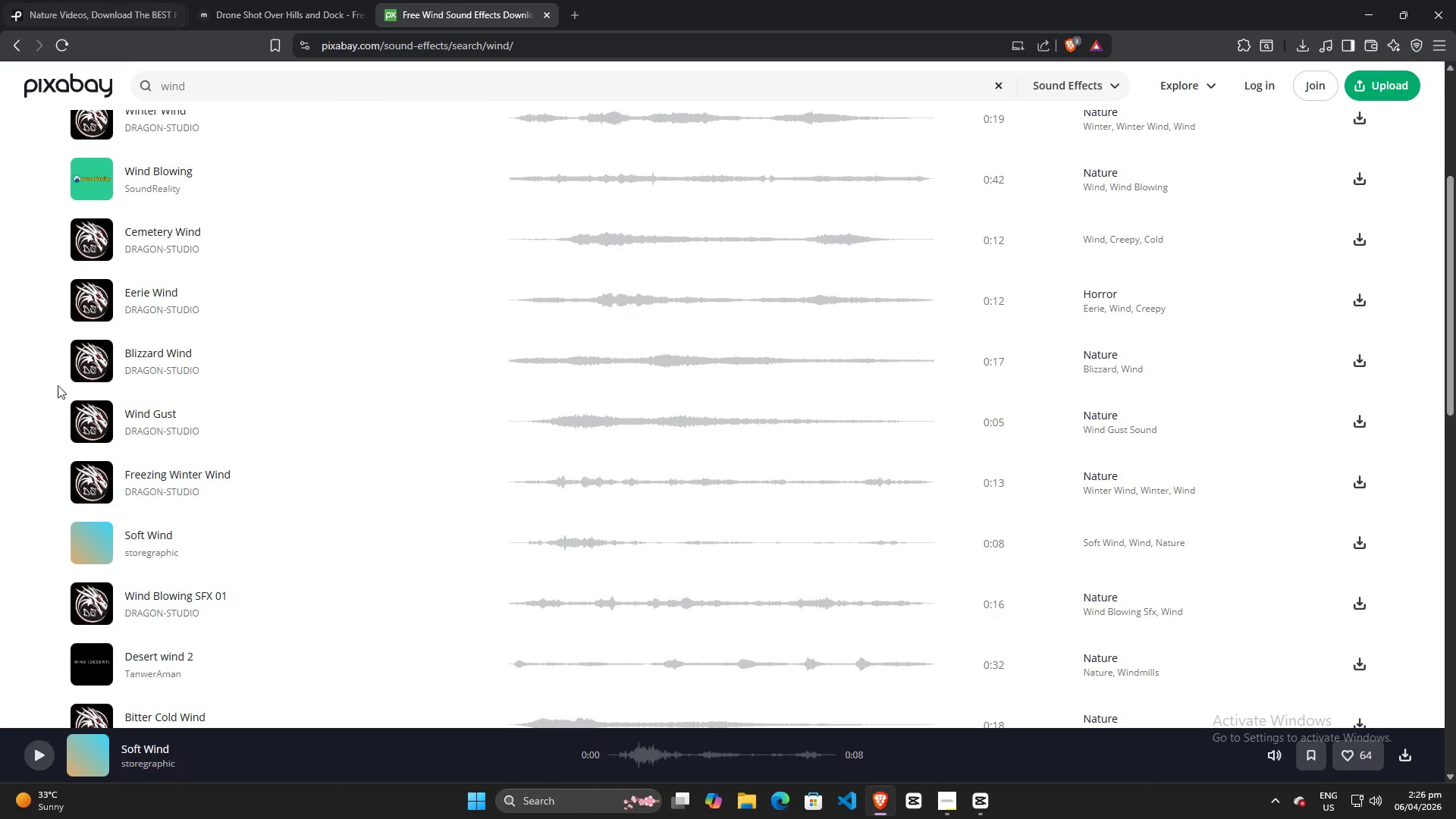 
left_click([61, 39])
 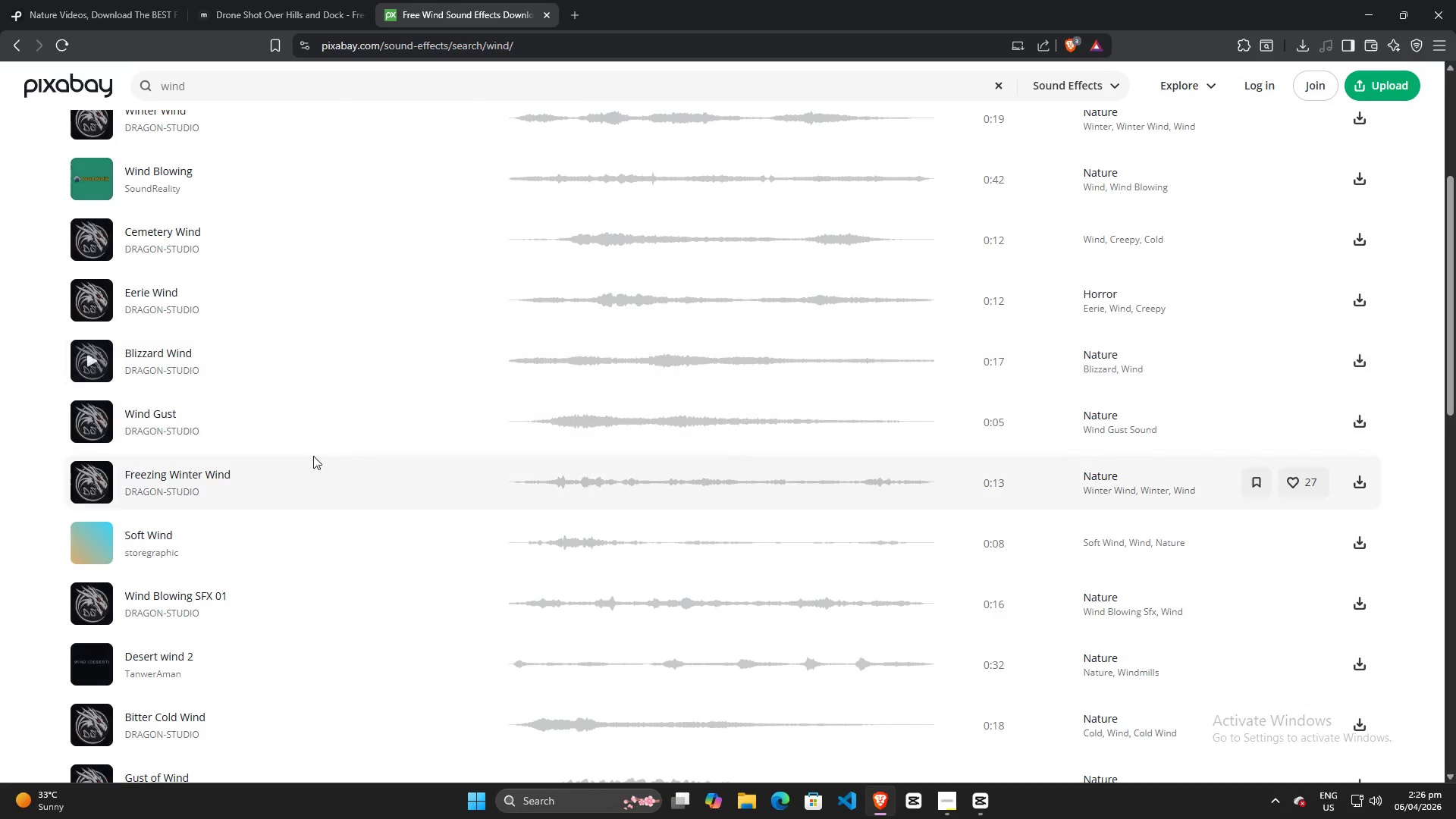 
scroll: coordinate [306, 451], scroll_direction: down, amount: 1.0
 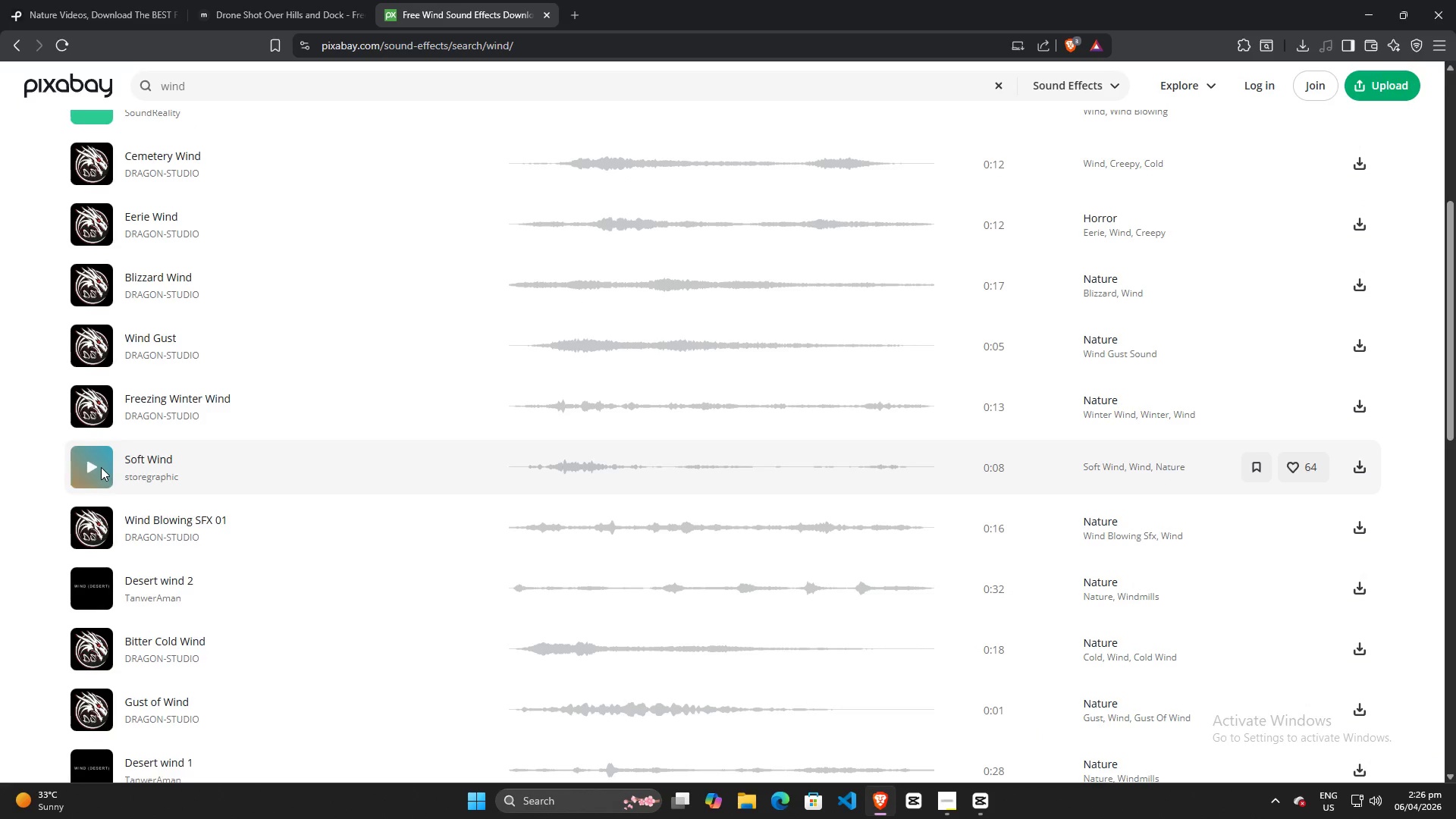 
left_click([89, 469])
 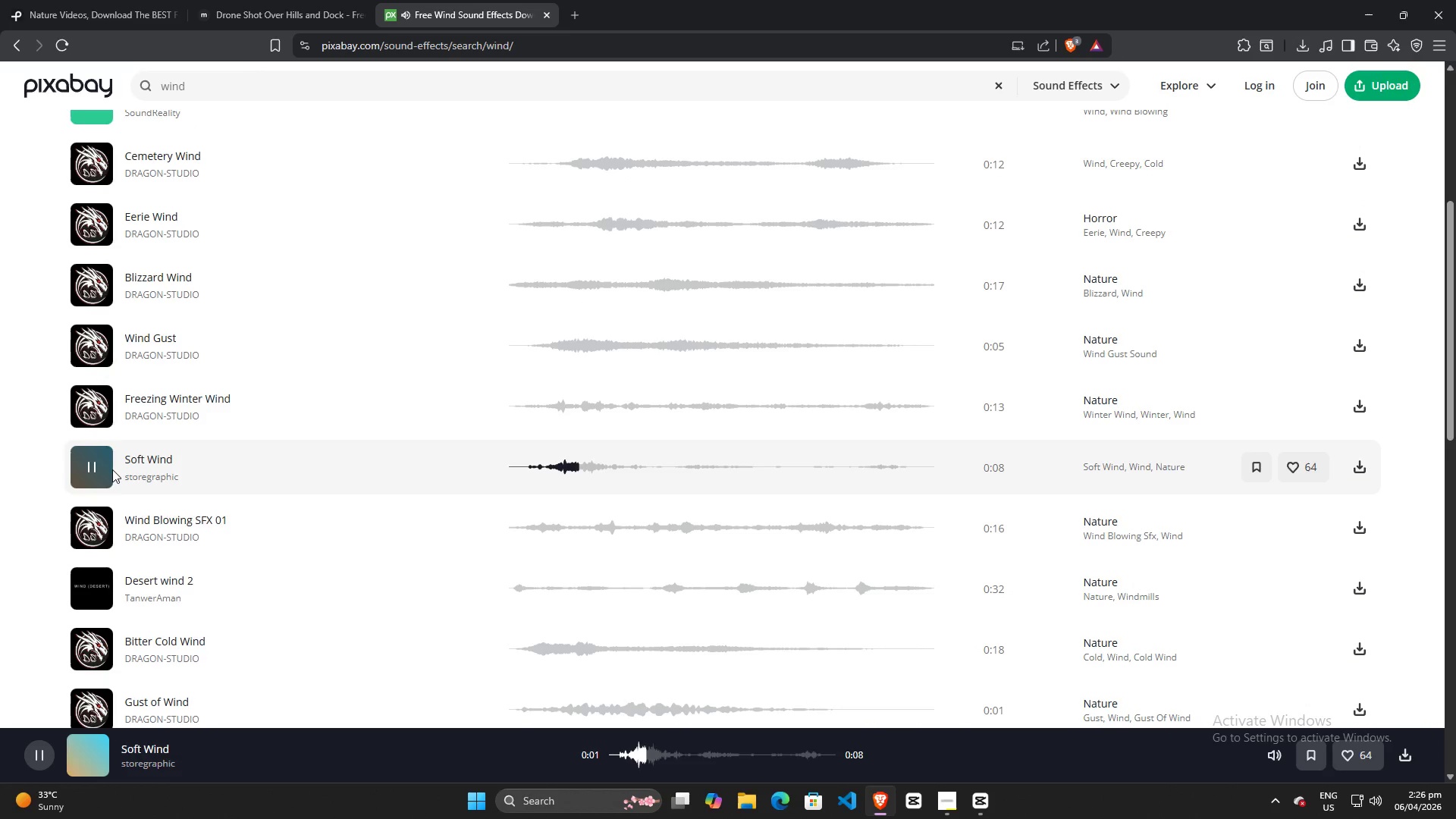 
left_click([91, 466])
 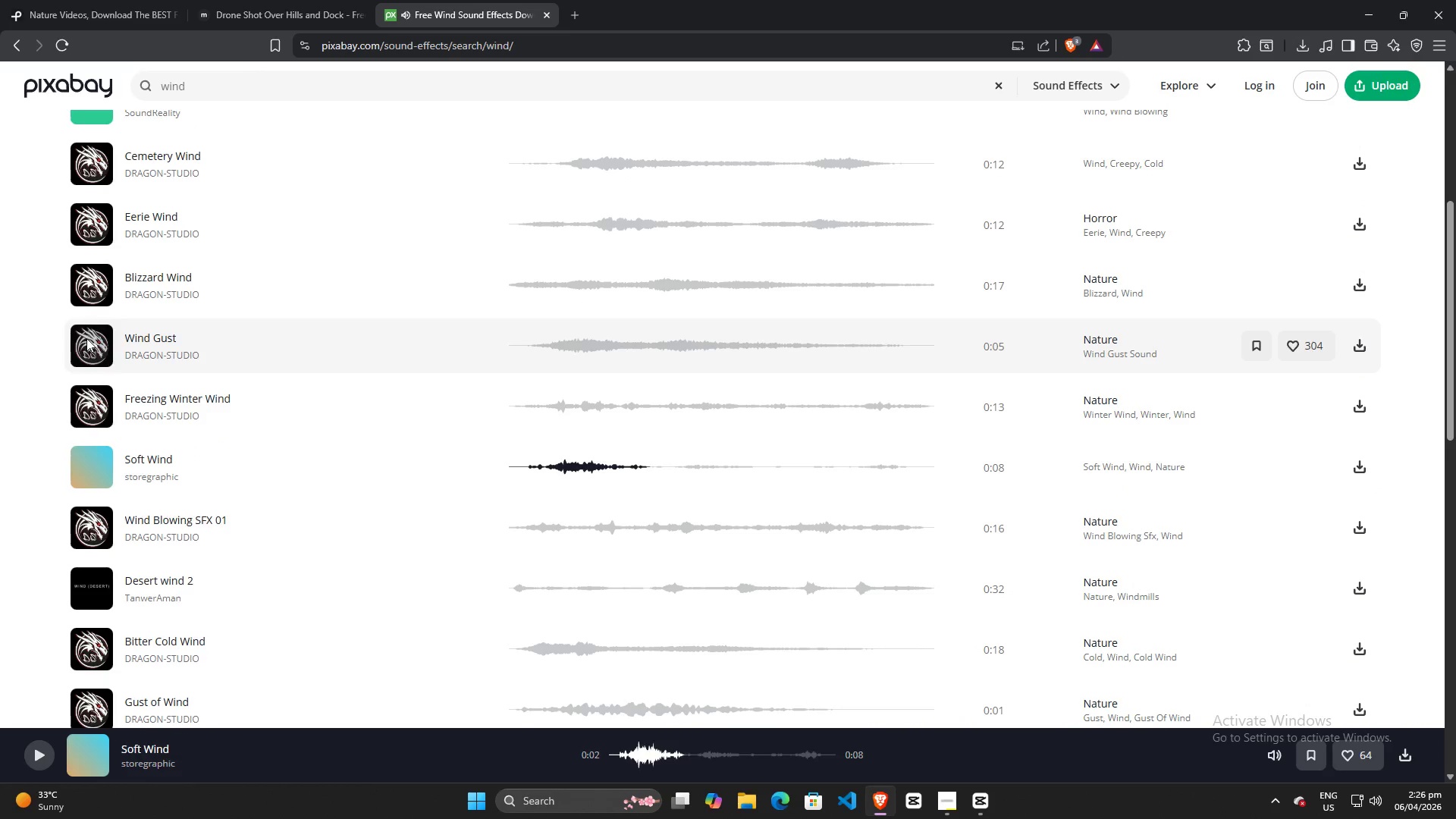 
left_click([86, 345])
 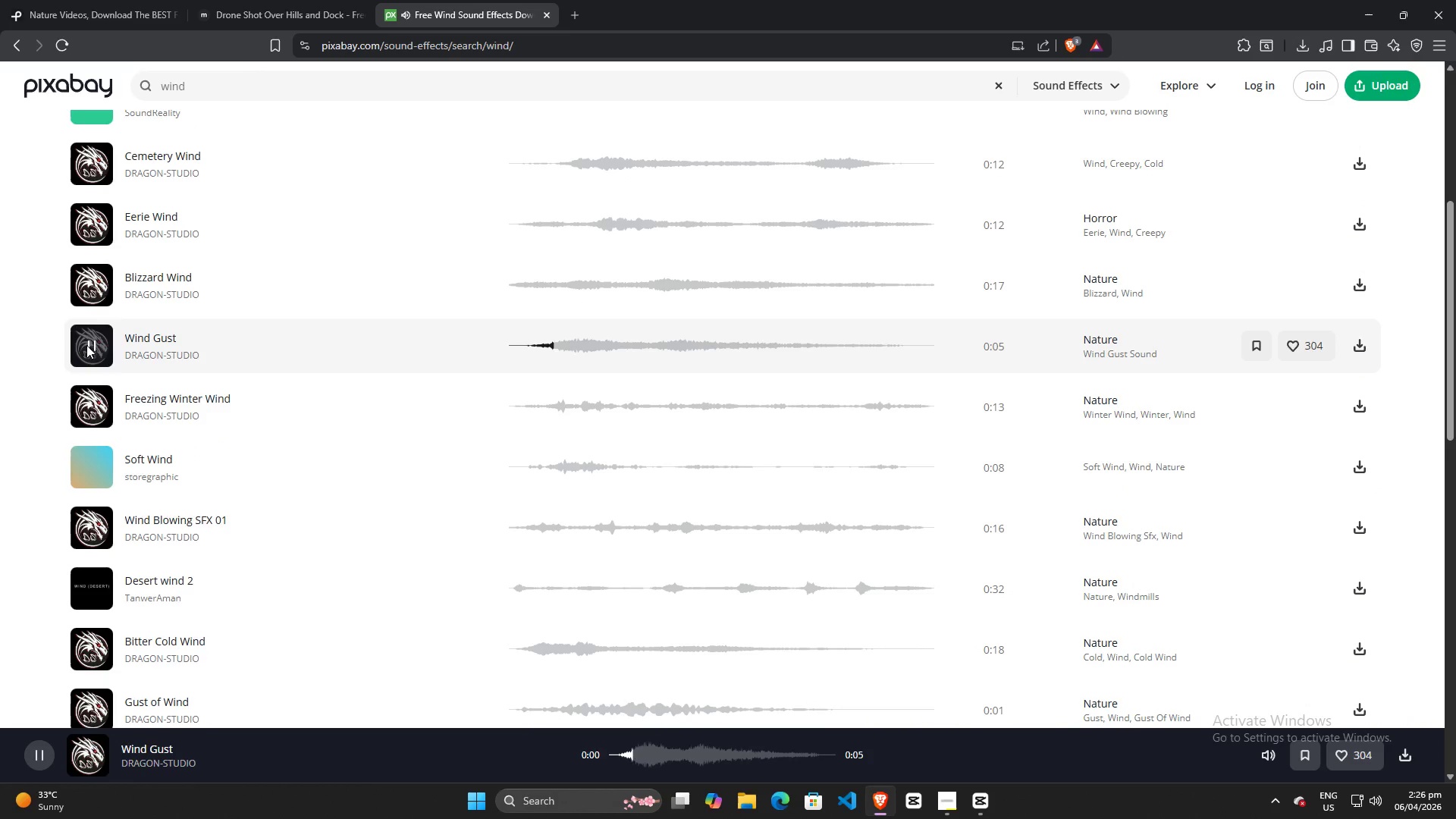 
left_click([86, 345])
 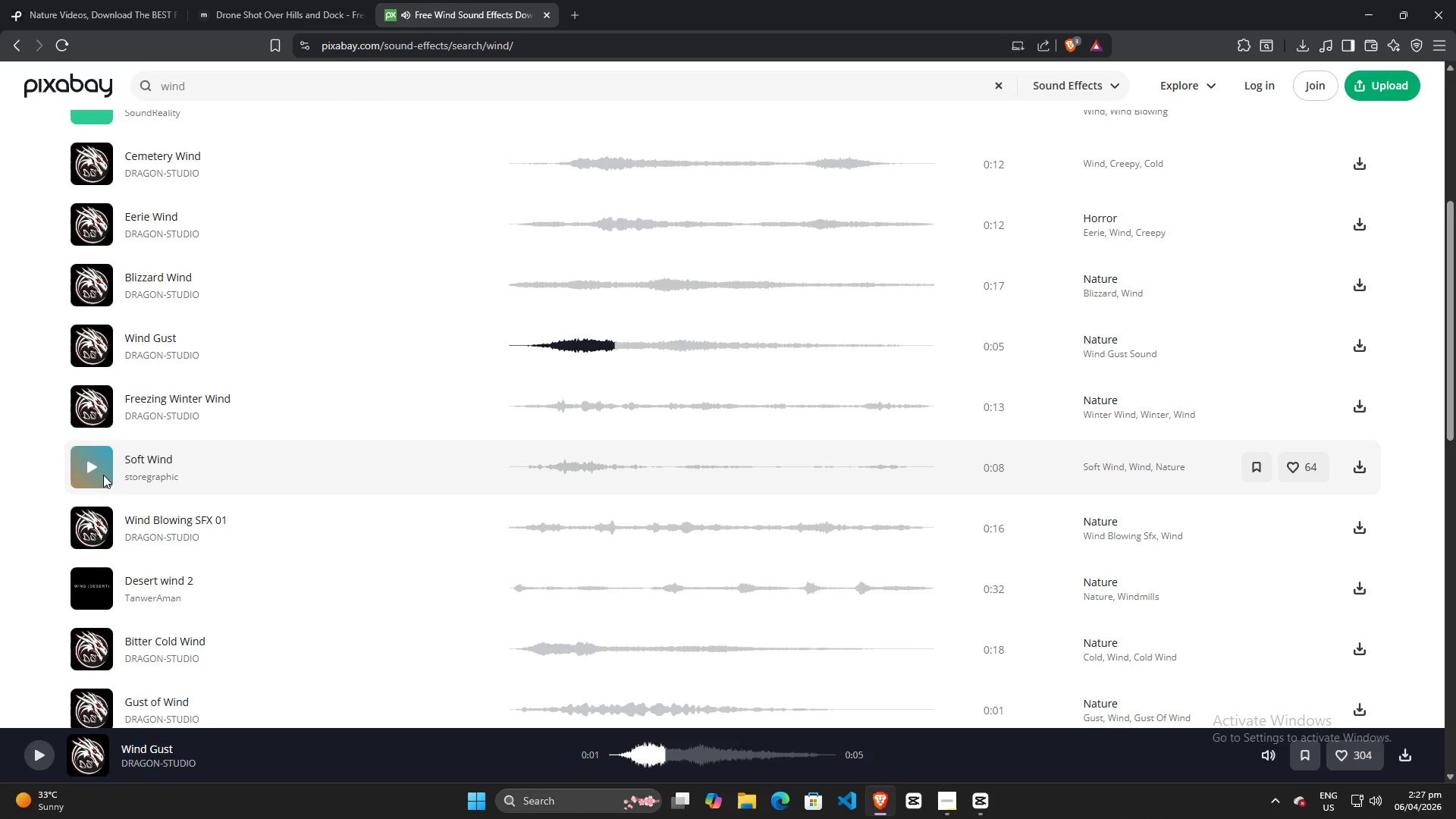 
left_click([95, 464])
 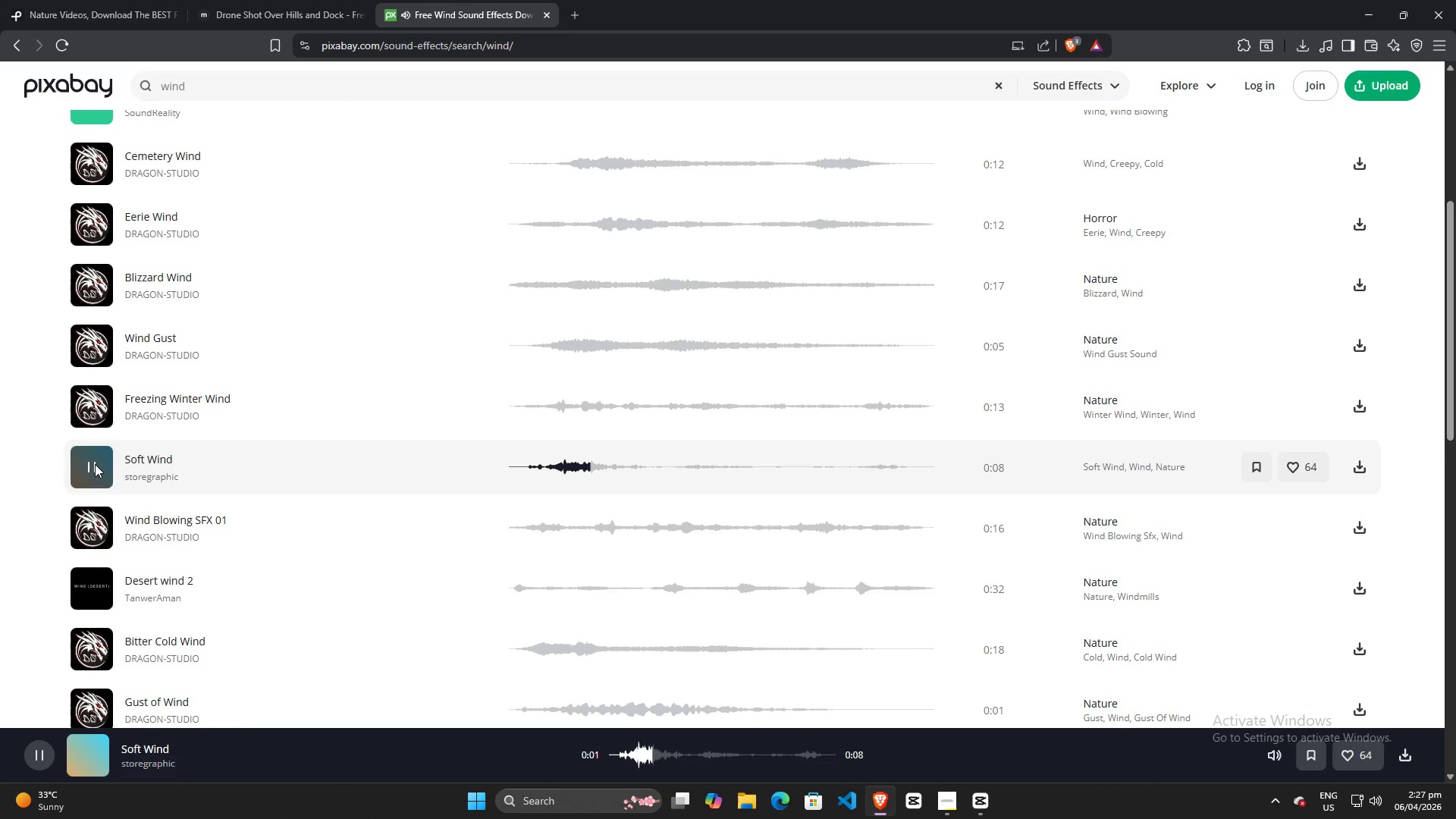 
left_click([95, 464])
 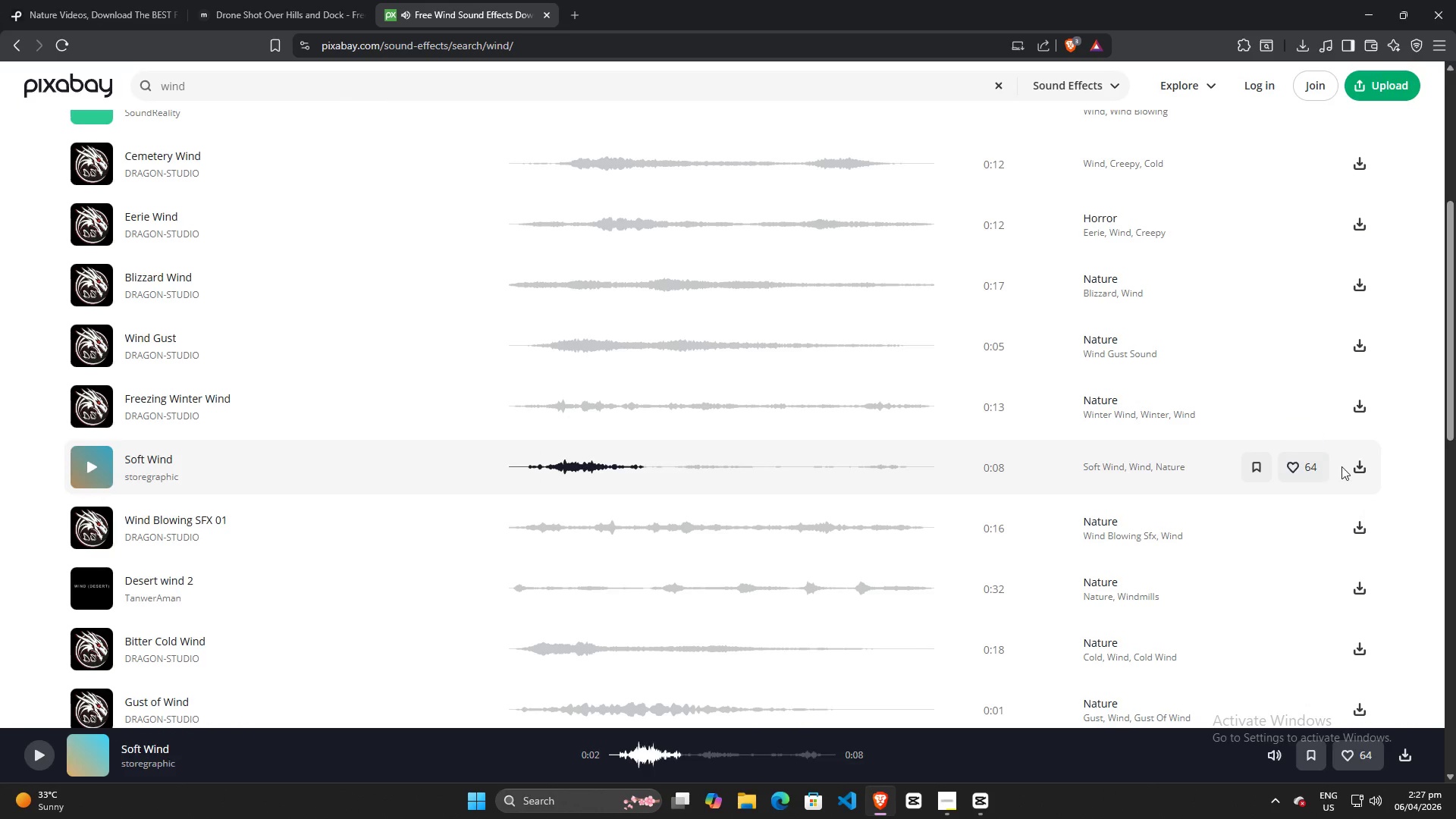 
left_click([1364, 466])
 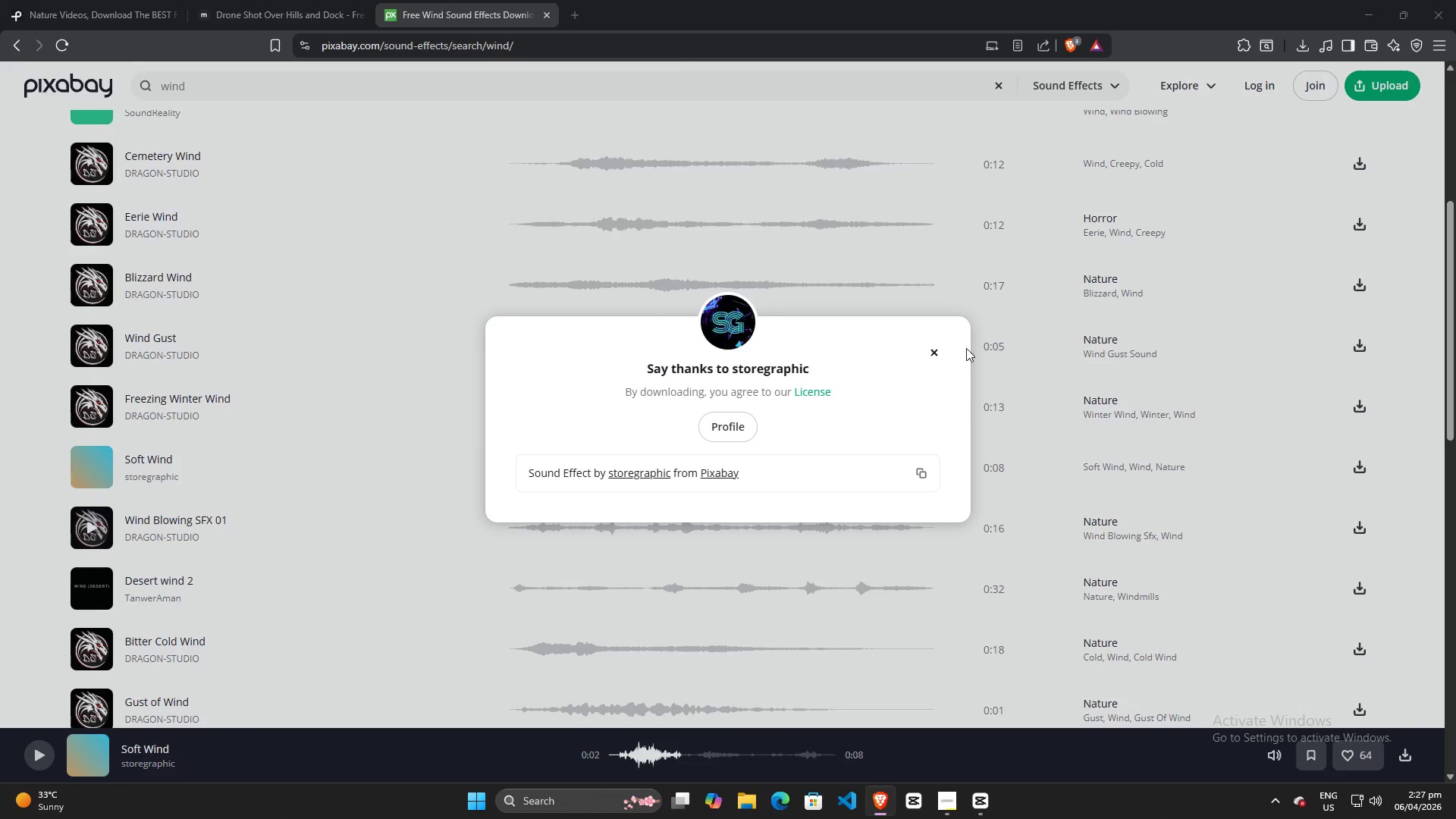 
left_click([583, 379])
 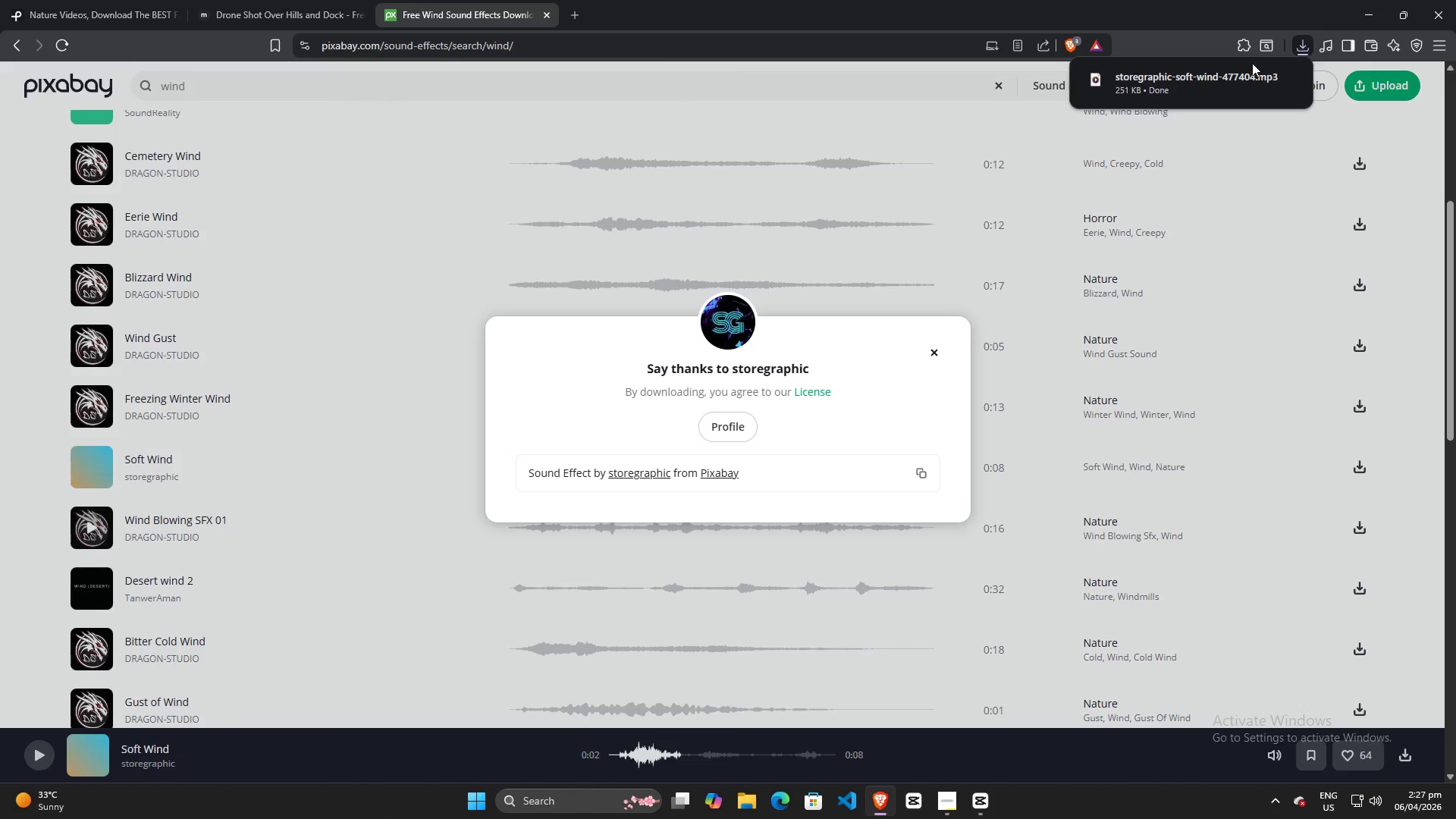 
left_click_drag(start_coordinate=[1165, 84], to_coordinate=[284, 749])
 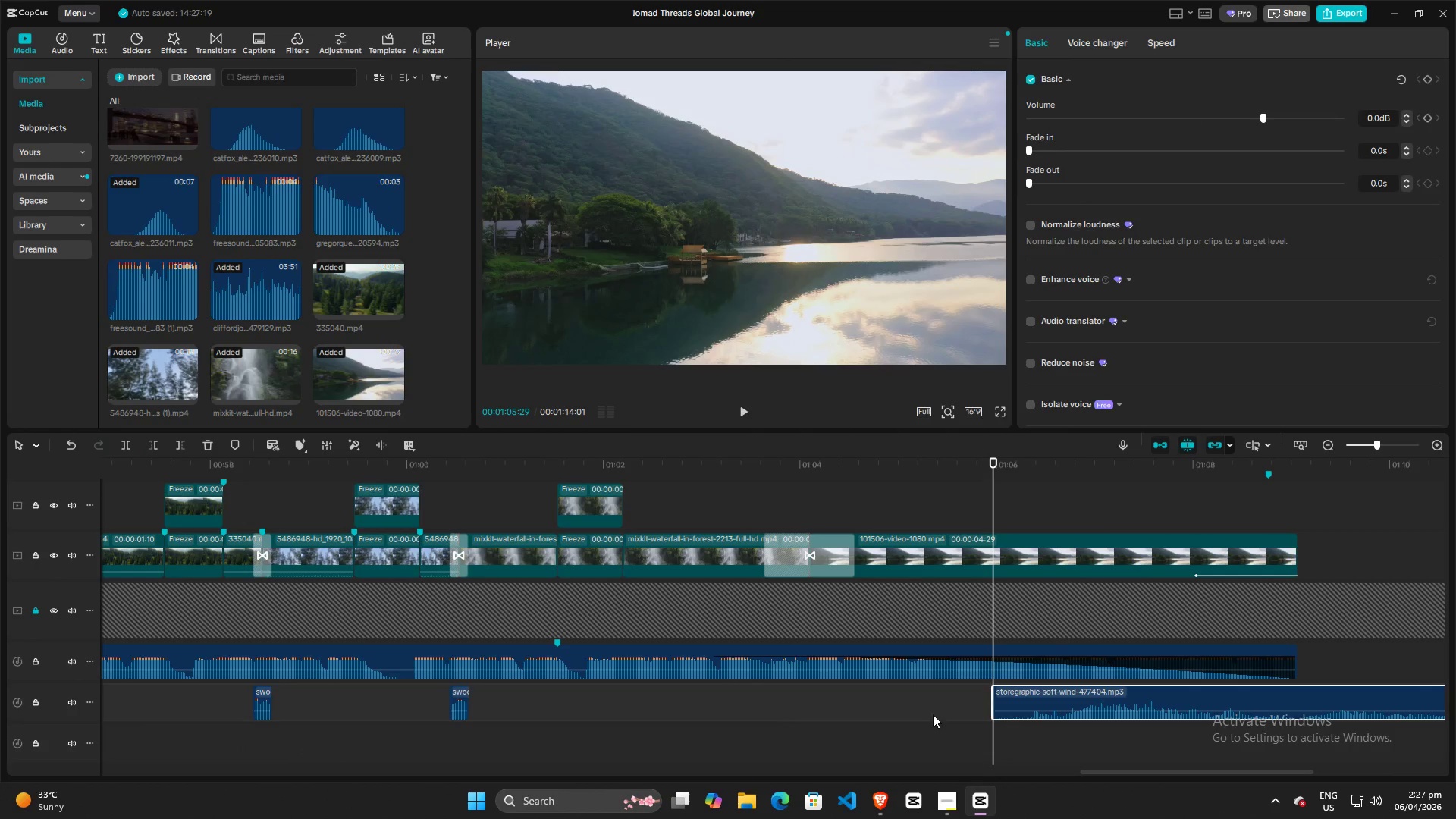 
key(ArrowDown)
 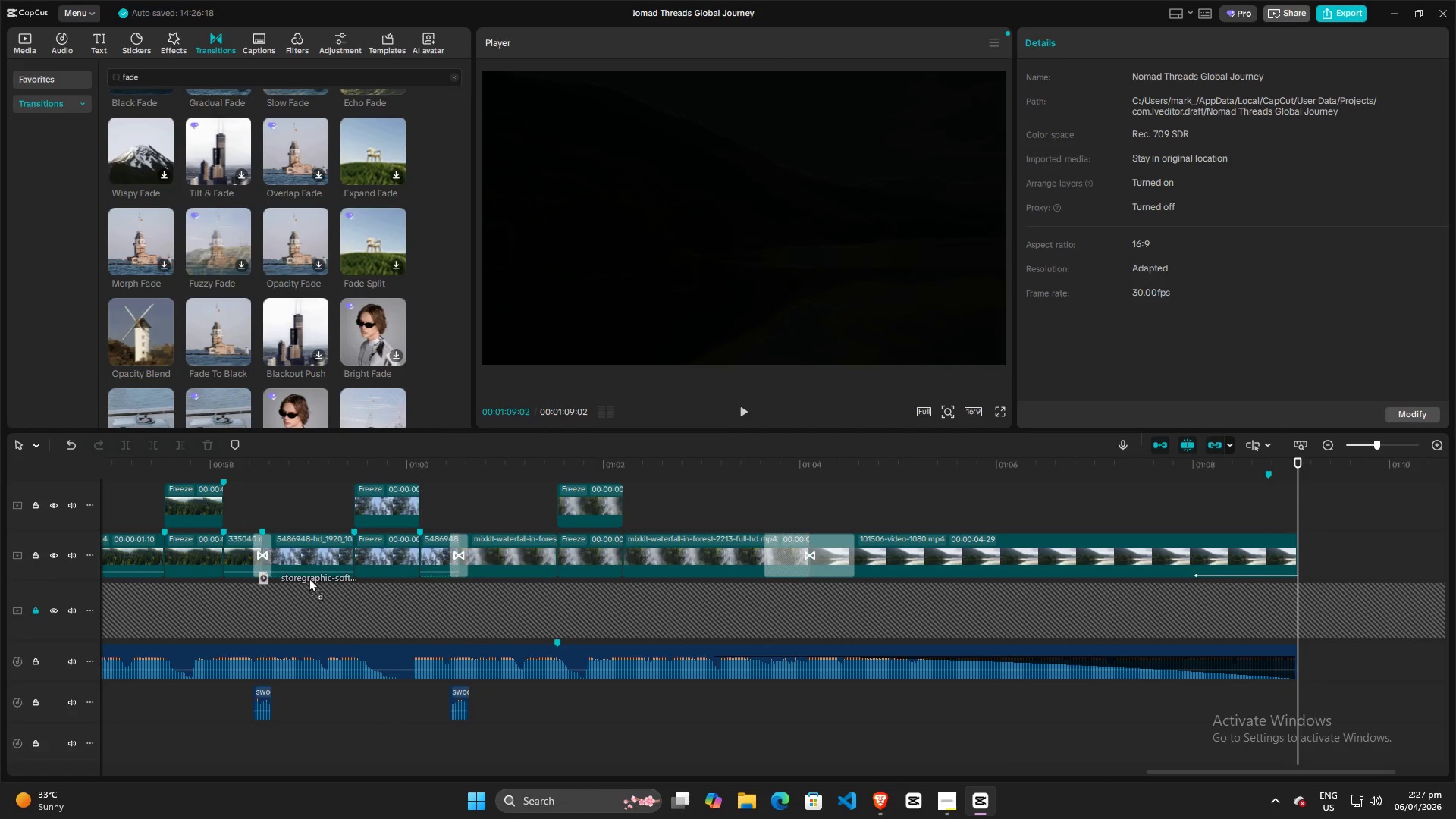 
hold_key(key=ArrowLeft, duration=1.51)
 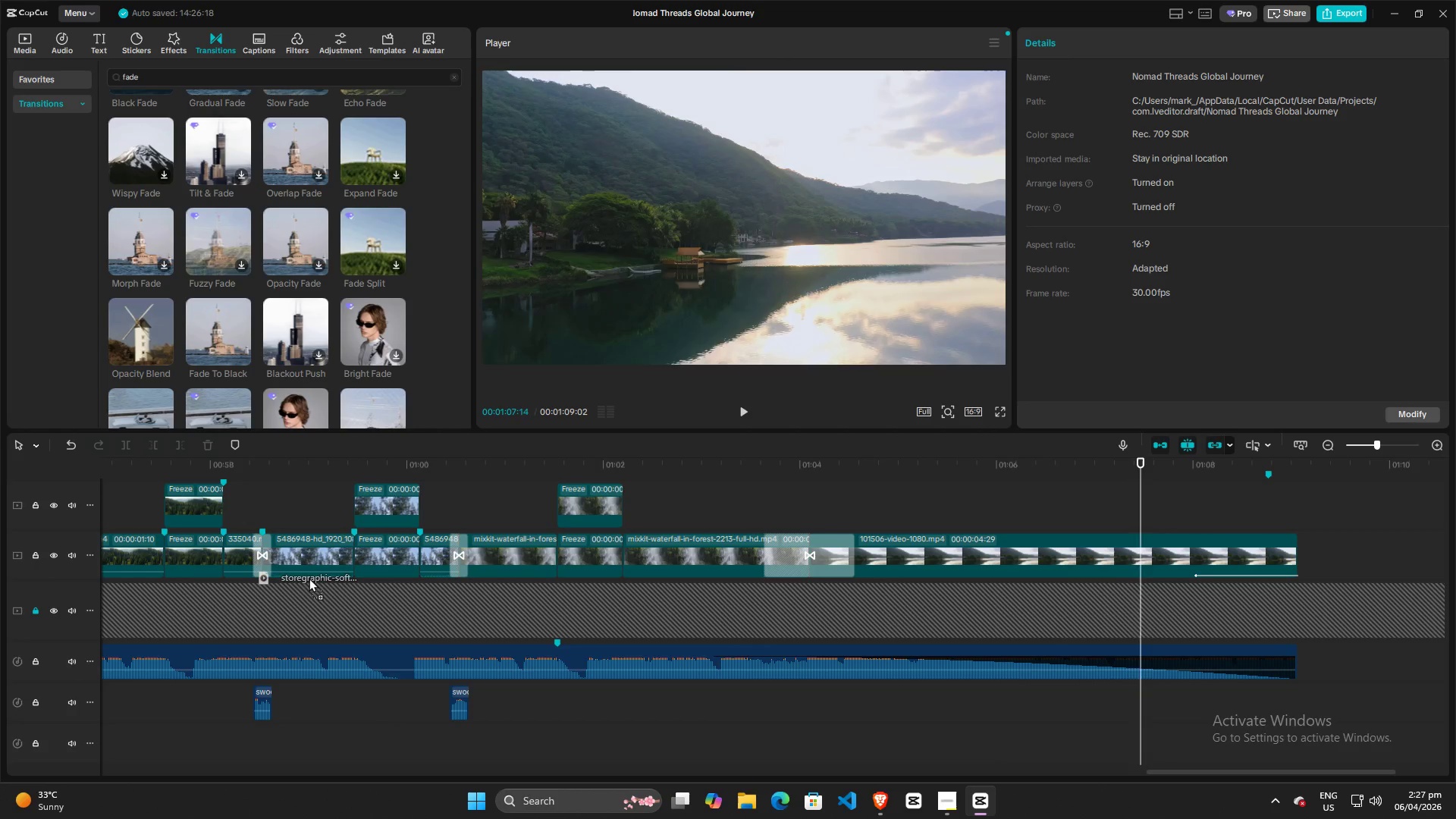 
hold_key(key=ArrowLeft, duration=1.5)
 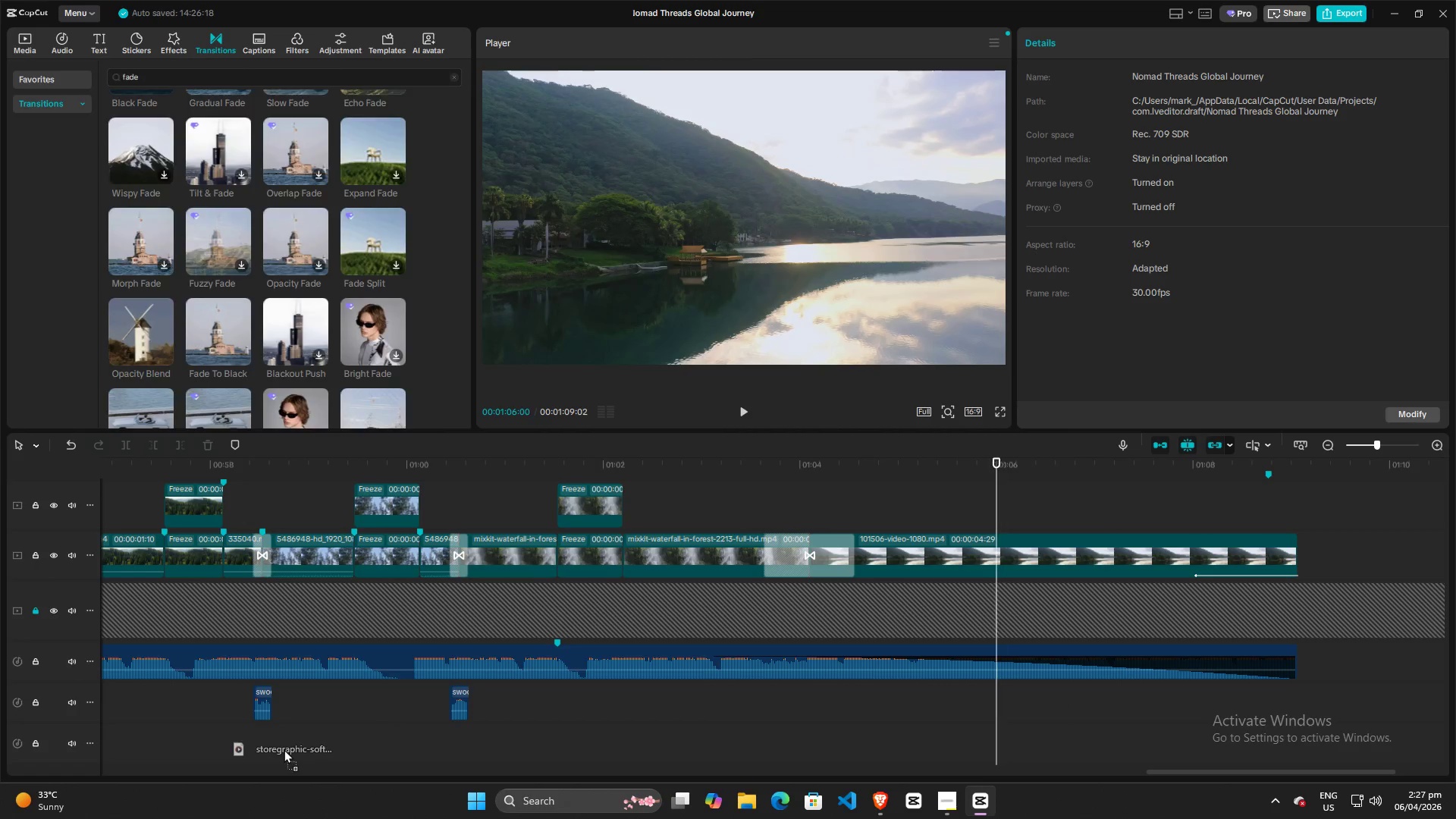 
hold_key(key=ArrowLeft, duration=0.48)
 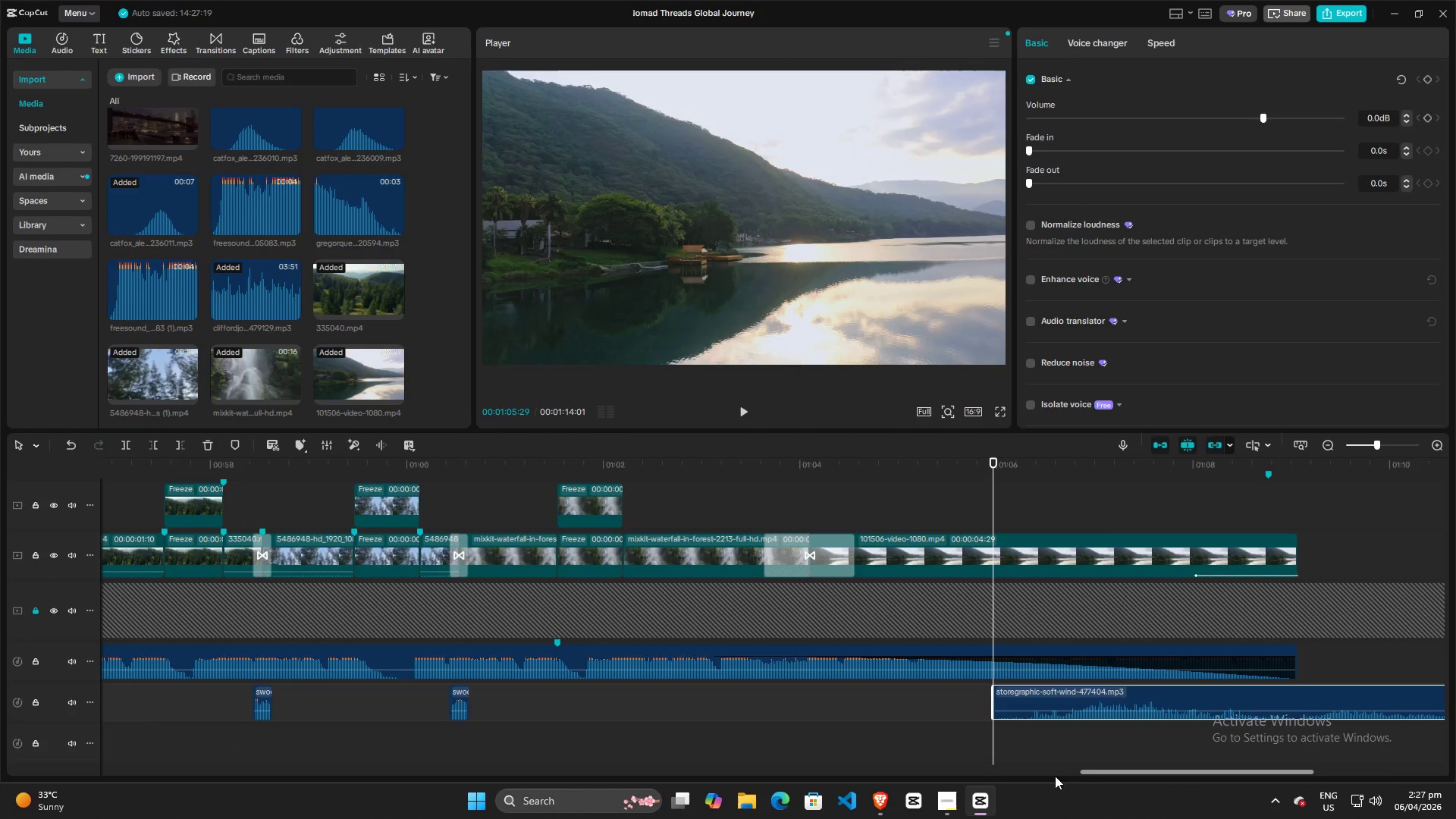 
left_click_drag(start_coordinate=[1093, 773], to_coordinate=[1056, 782])
 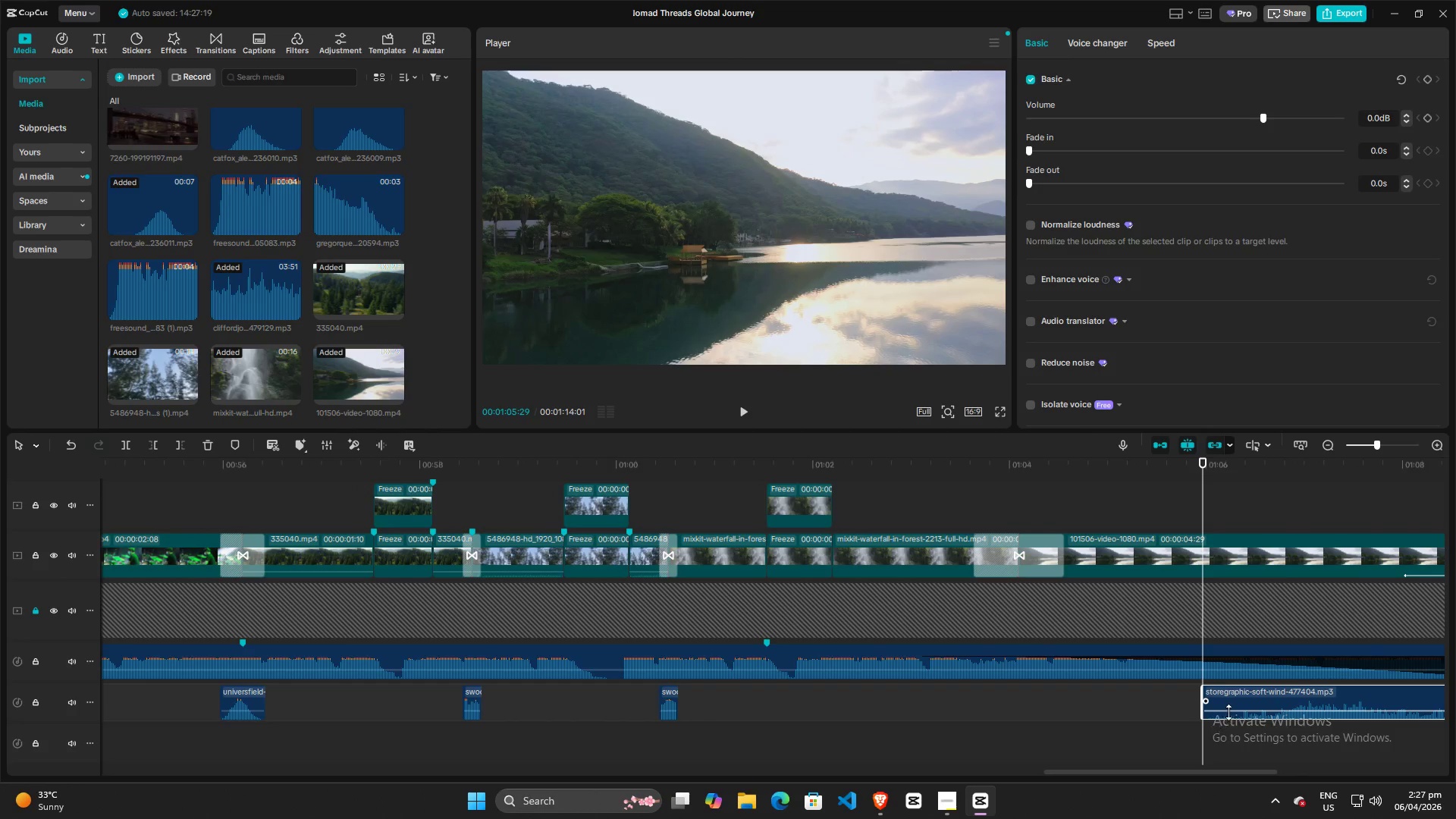 
left_click_drag(start_coordinate=[1234, 706], to_coordinate=[802, 749])
 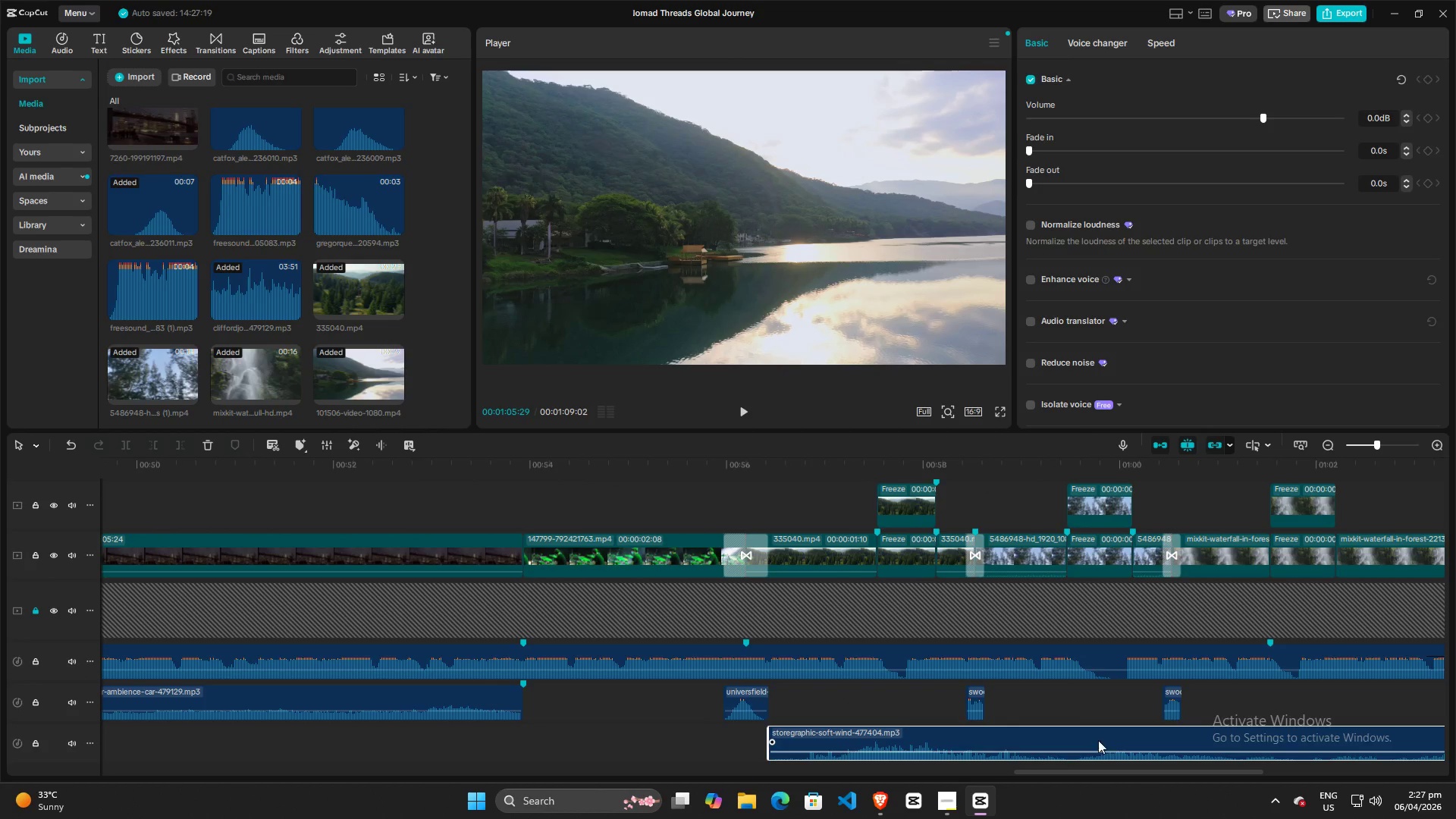 
left_click([1049, 736])
 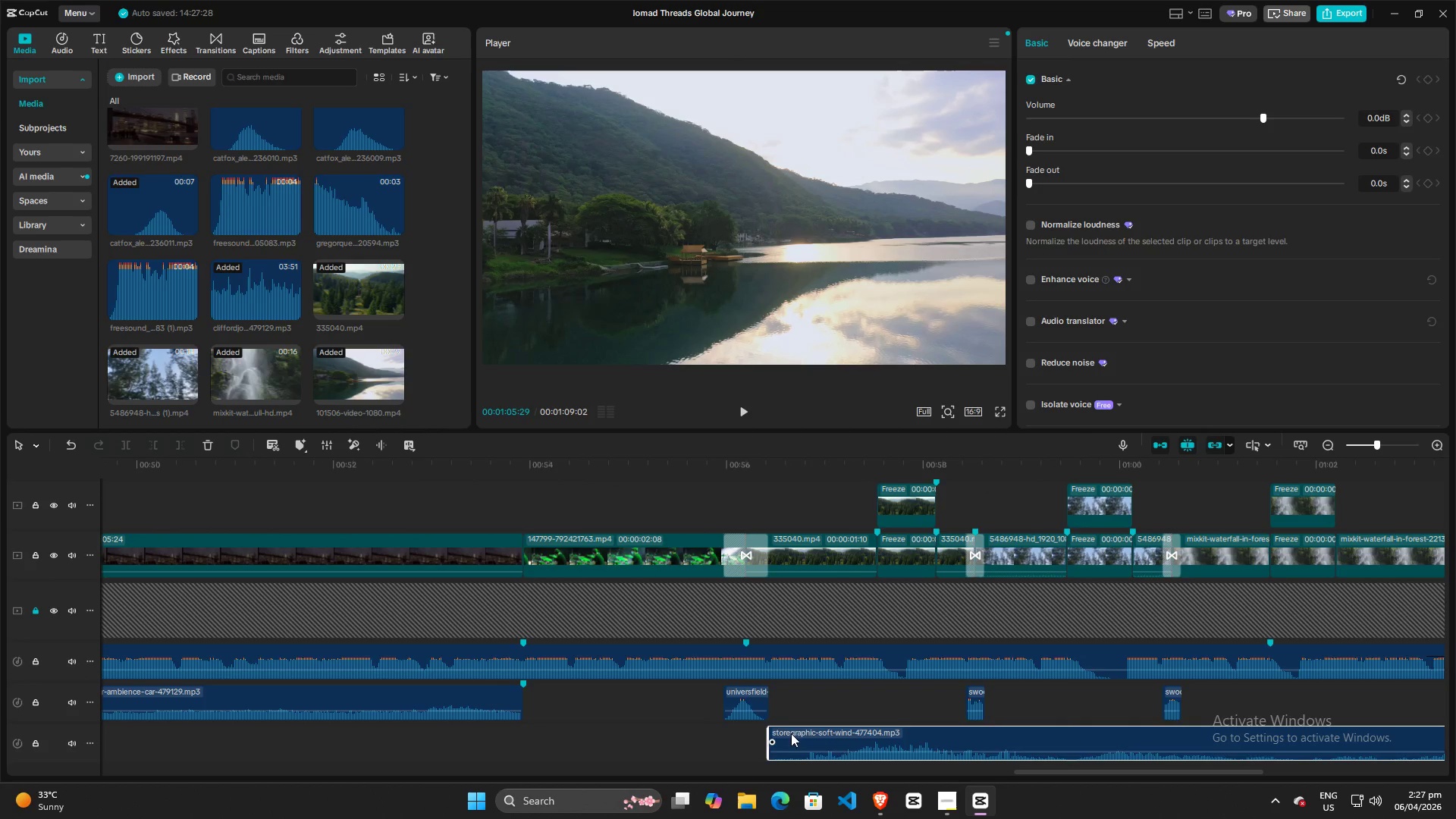 
left_click([731, 736])
 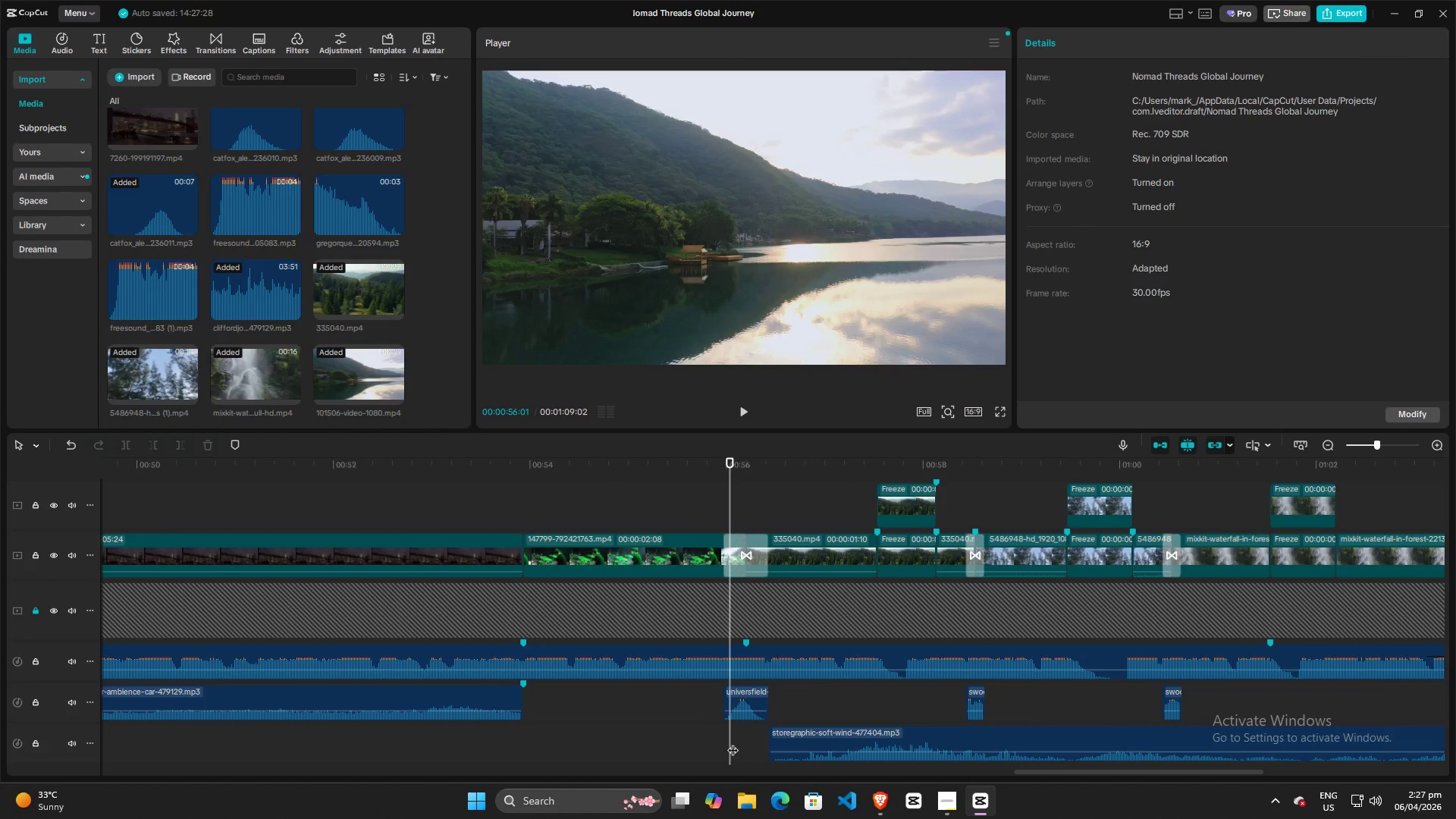 
key(Space)
 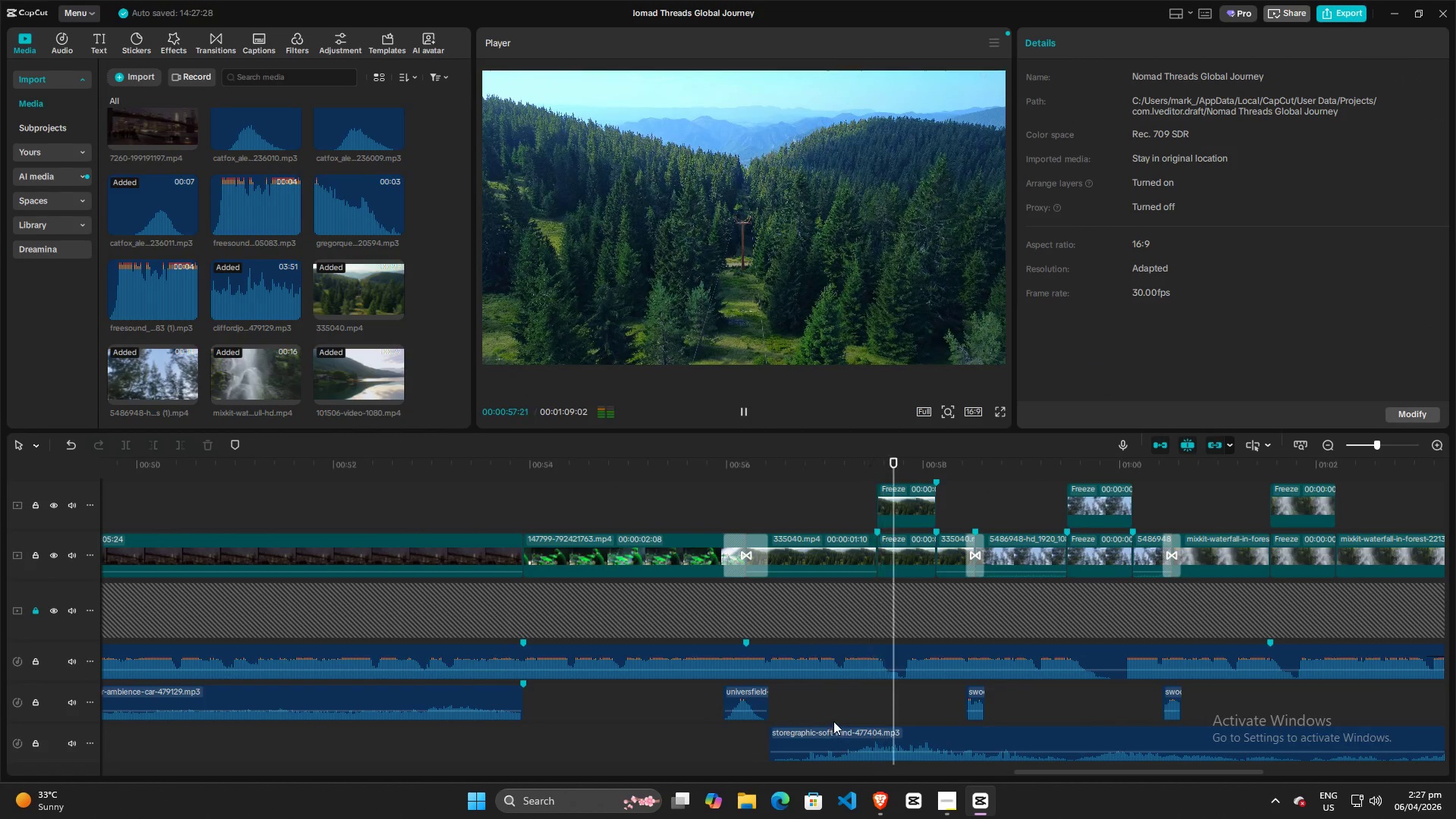 
key(Space)
 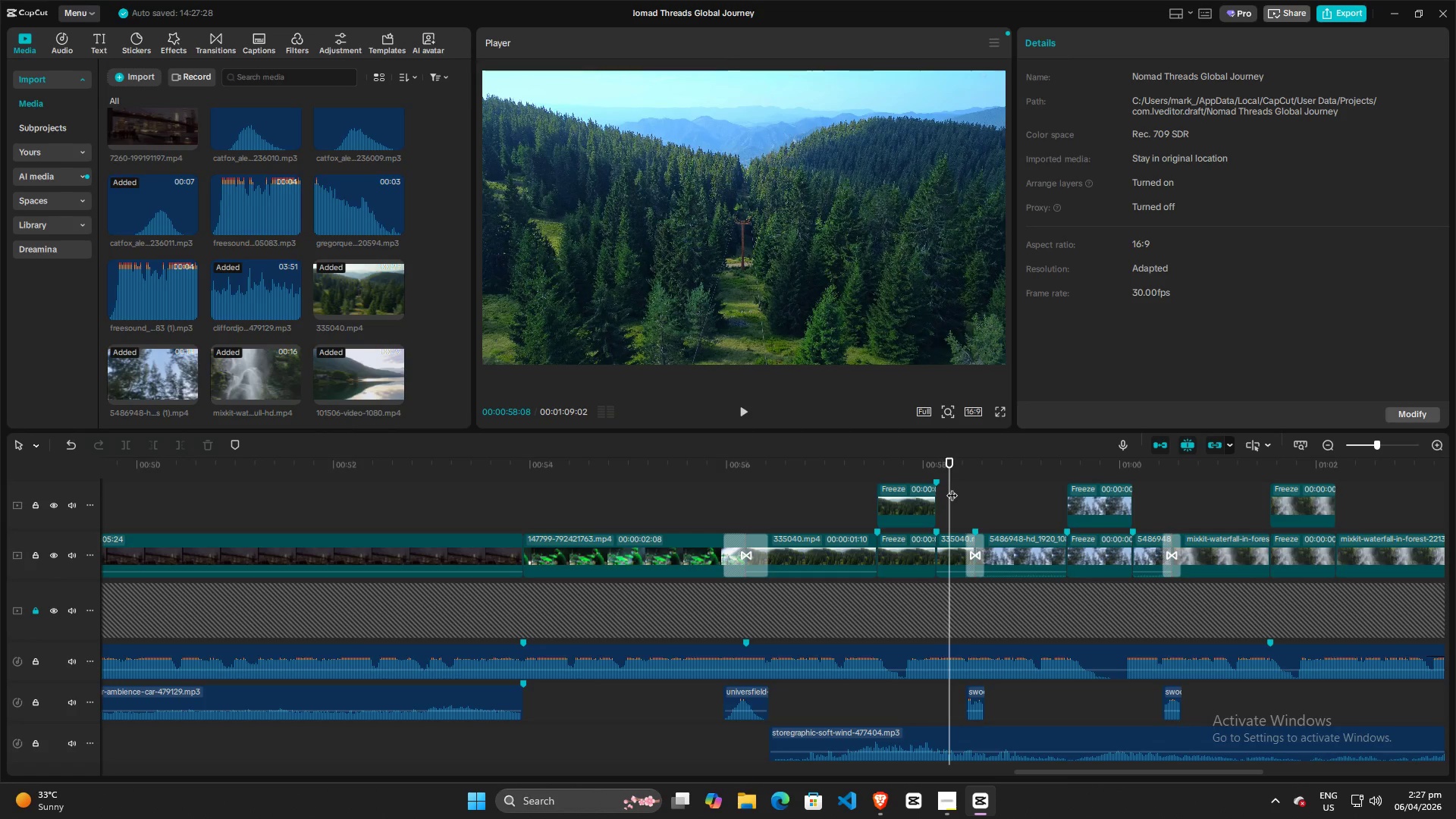 
key(Space)
 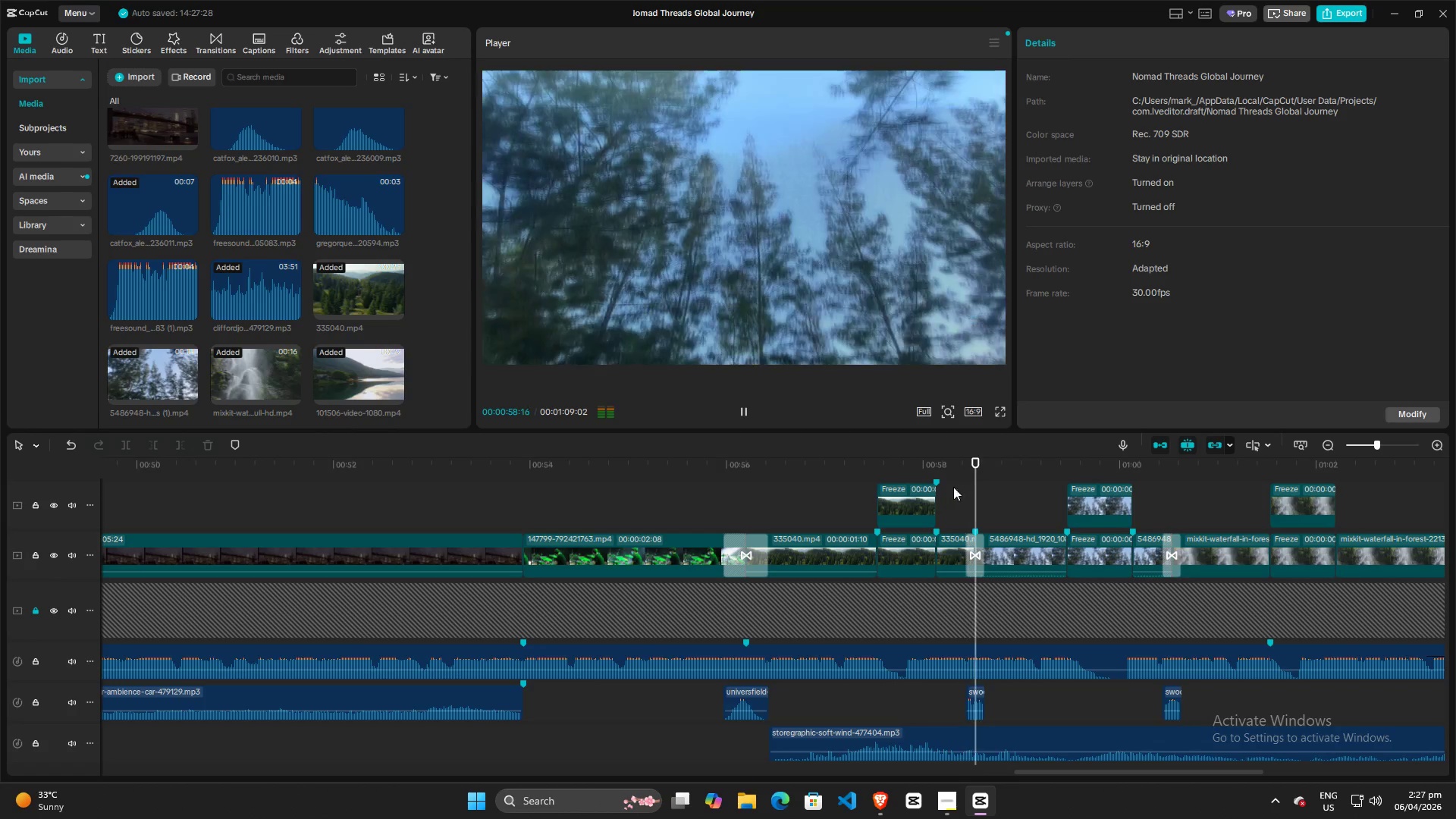 
key(Space)
 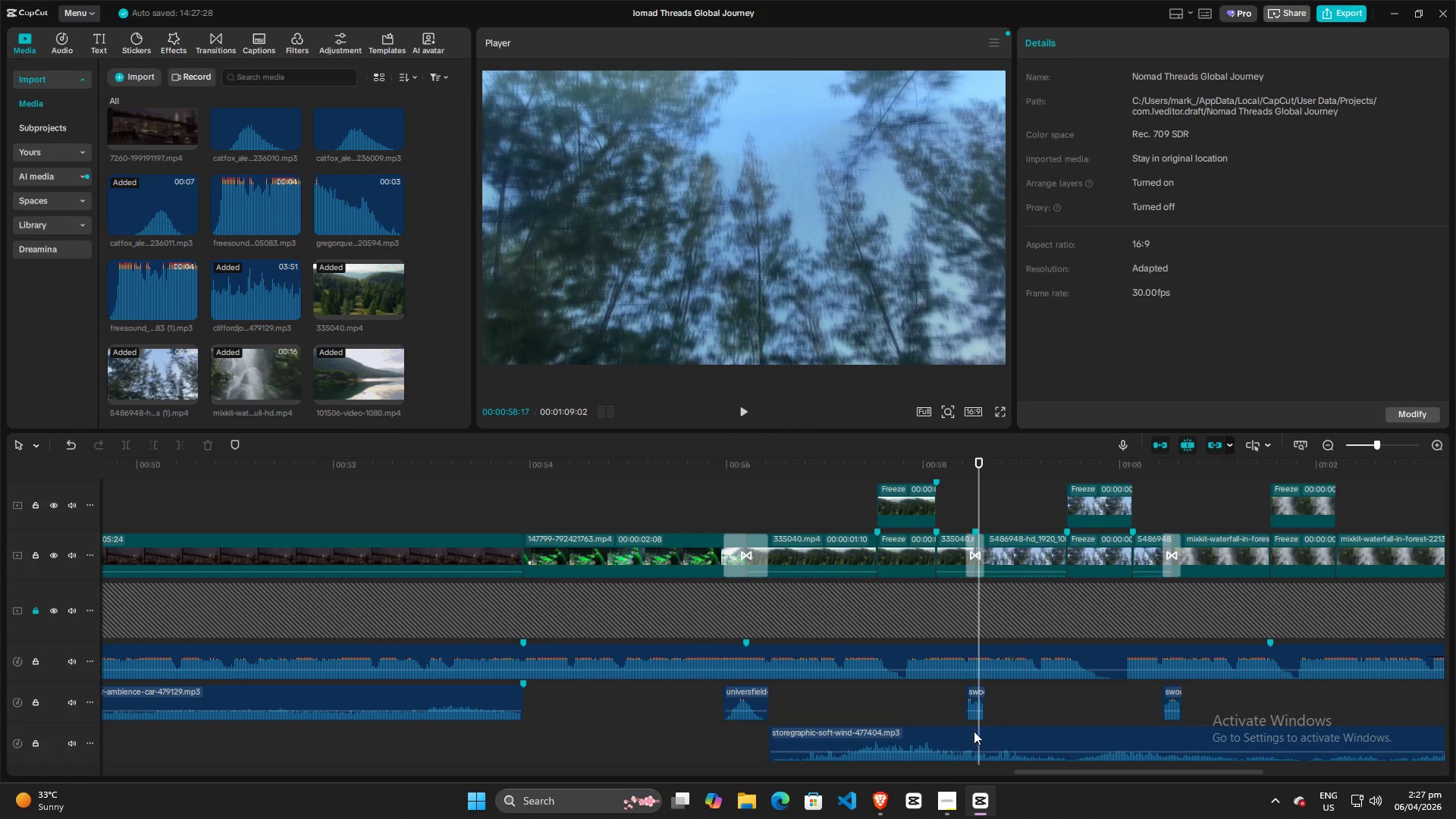 
left_click_drag(start_coordinate=[981, 507], to_coordinate=[964, 509])
 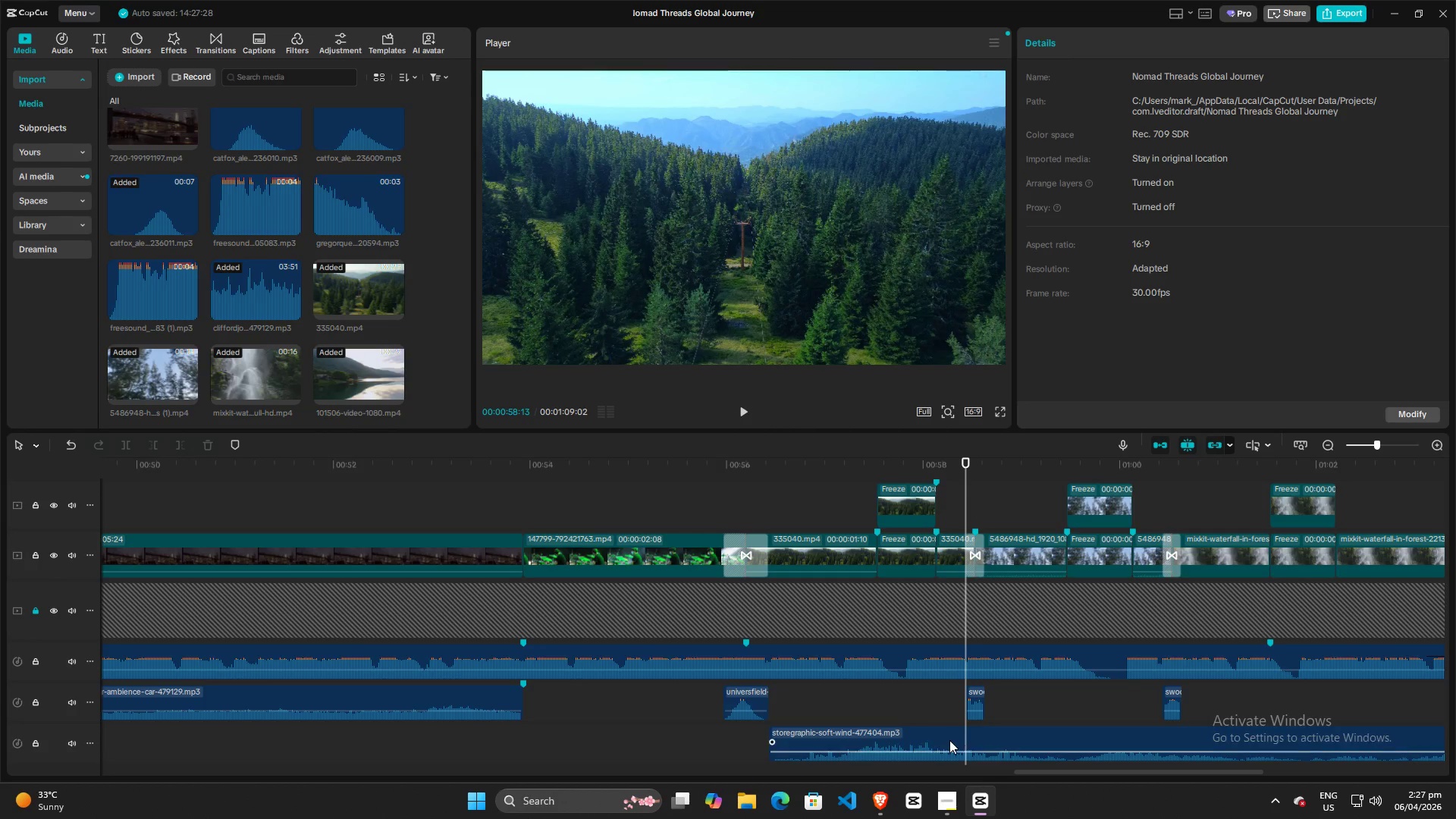 
left_click([949, 740])
 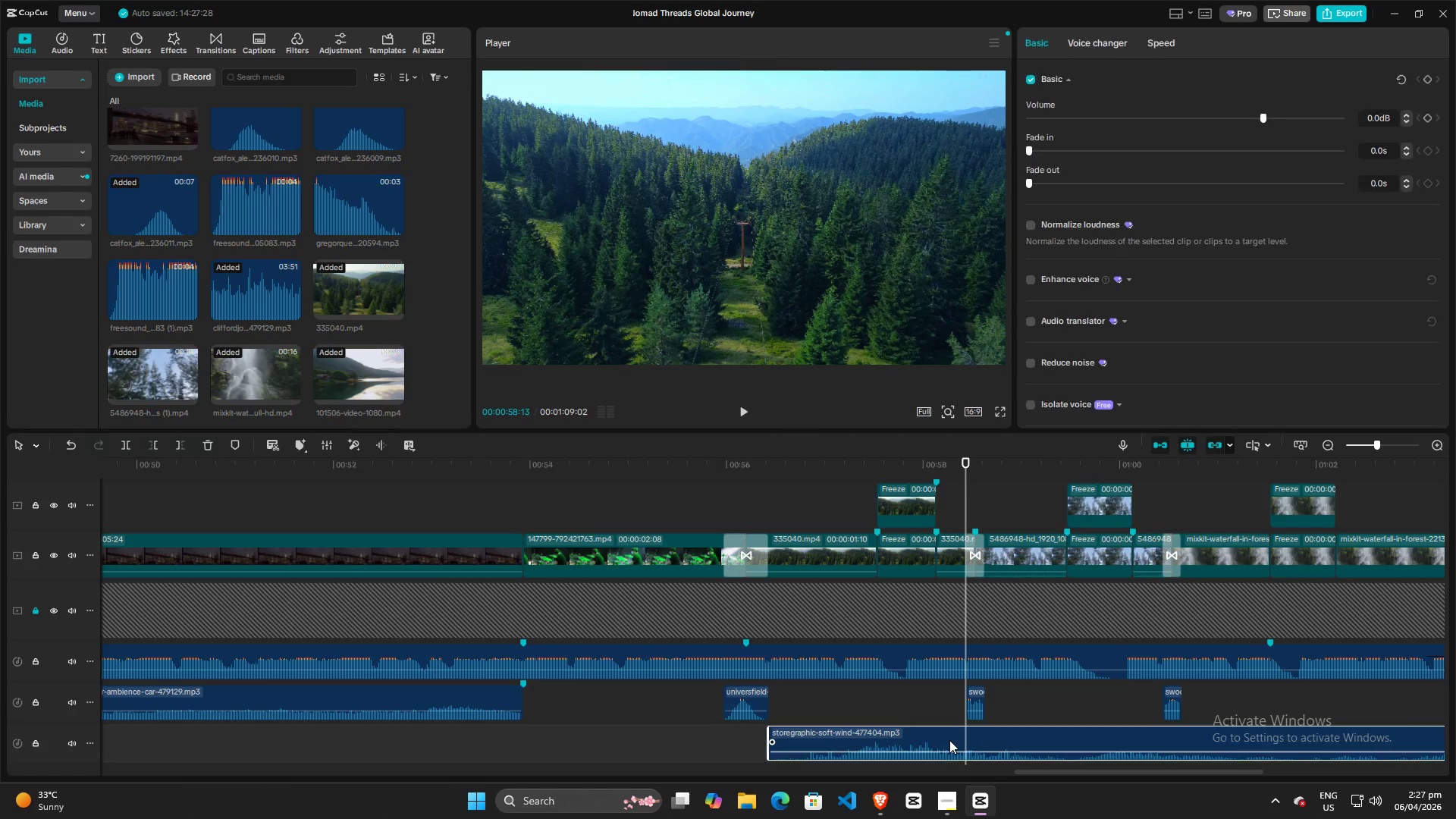 
key(W)
 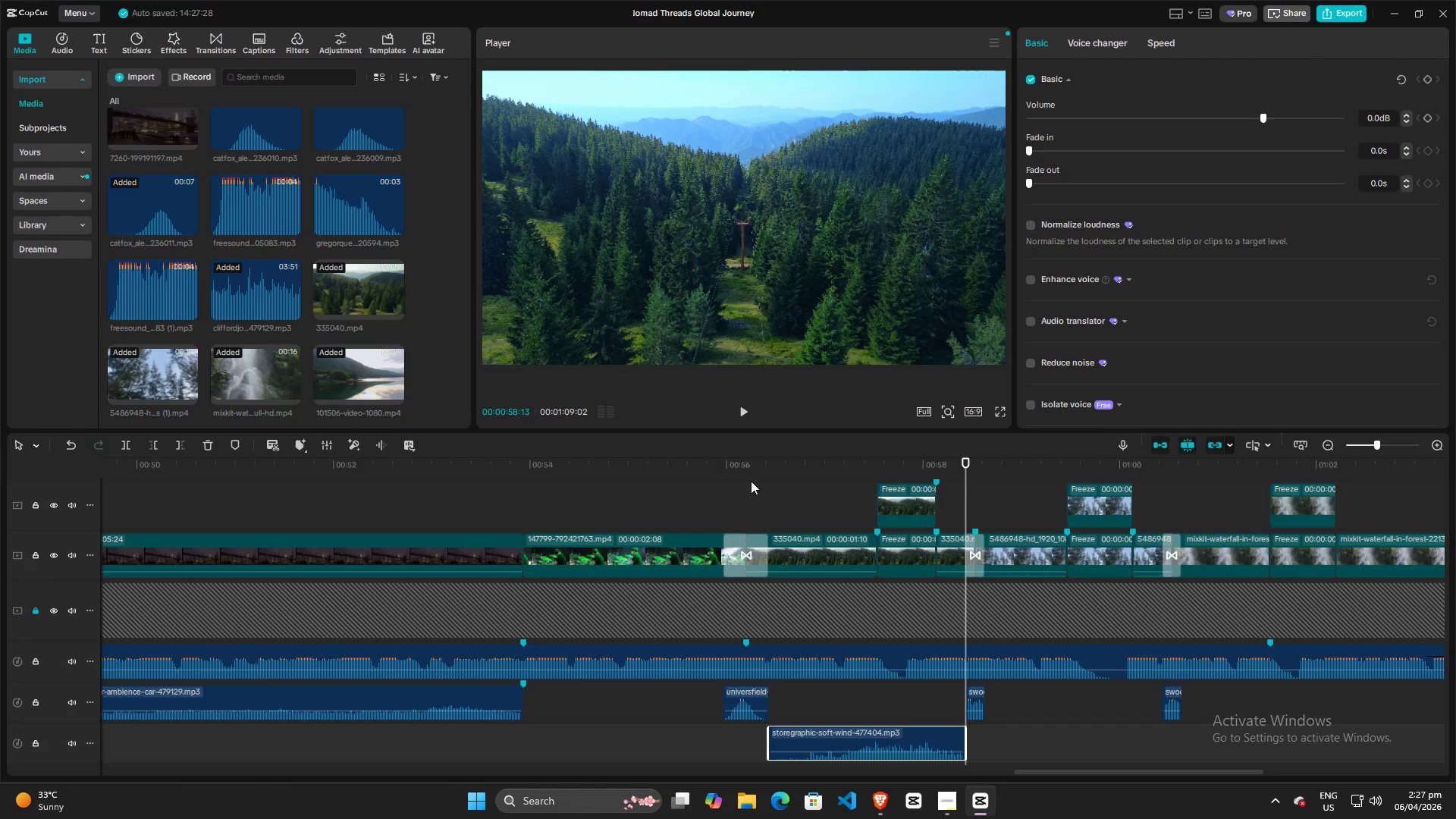 
left_click([745, 481])
 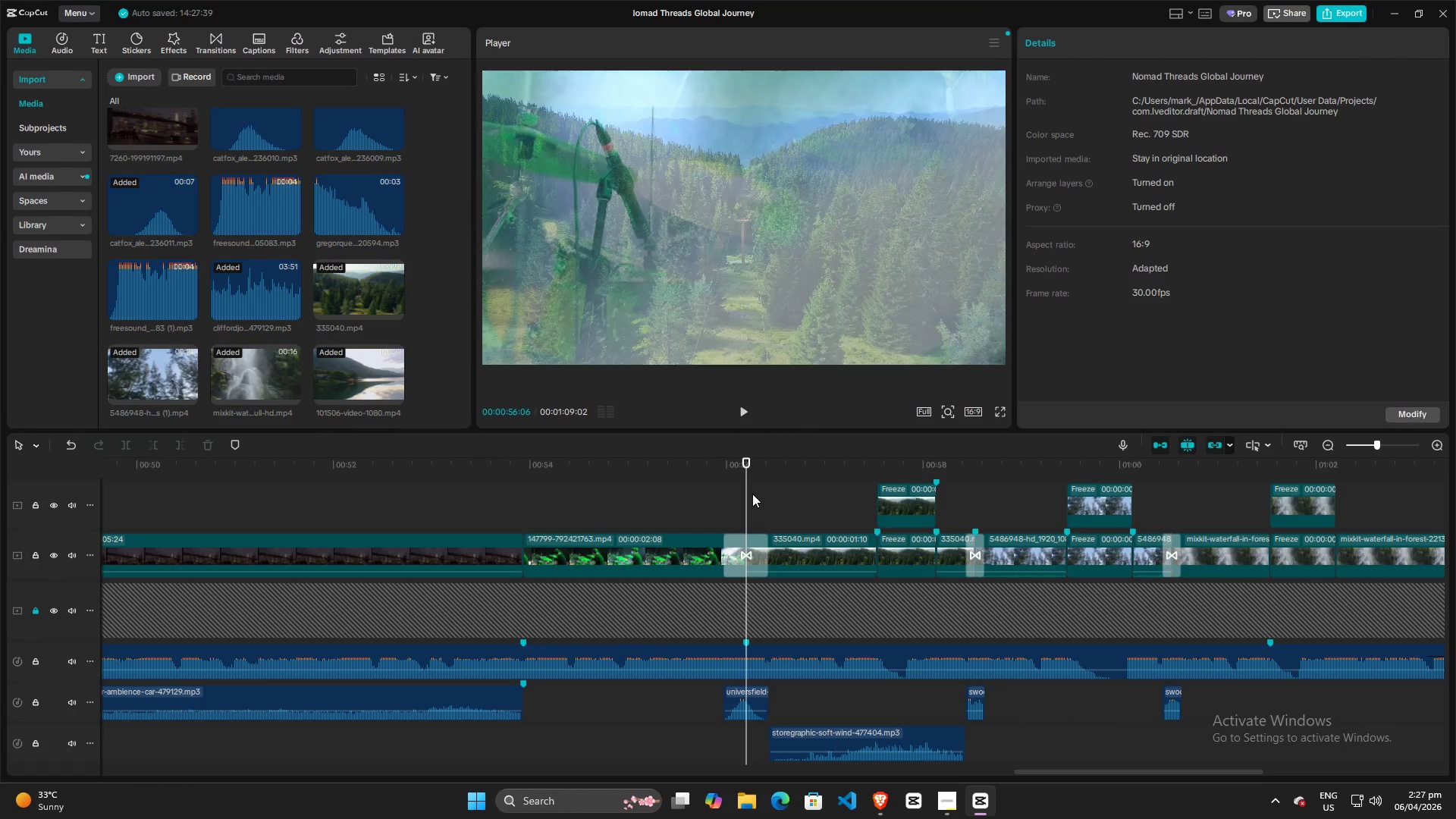 
key(Space)
 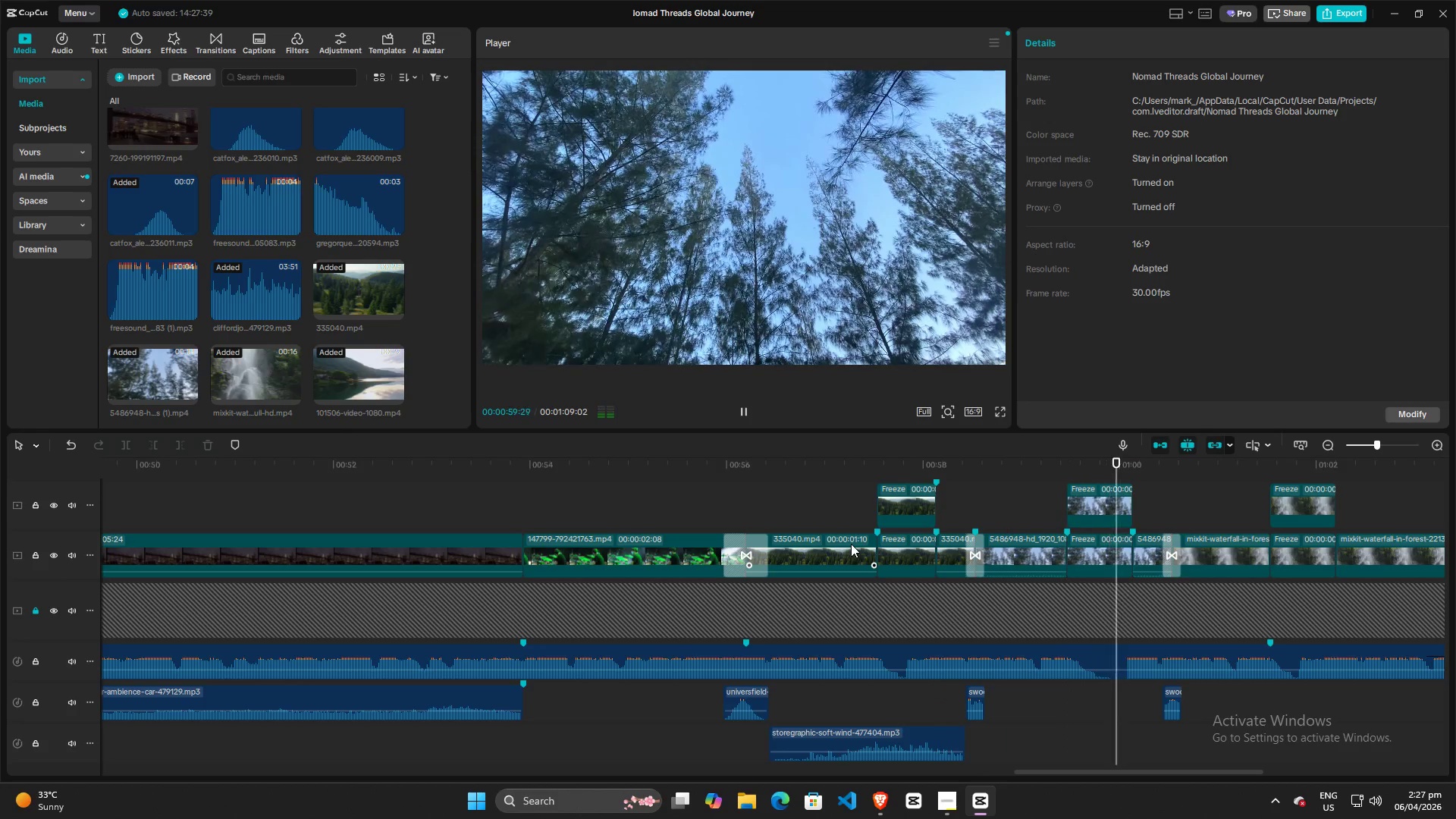 
wait(5.12)
 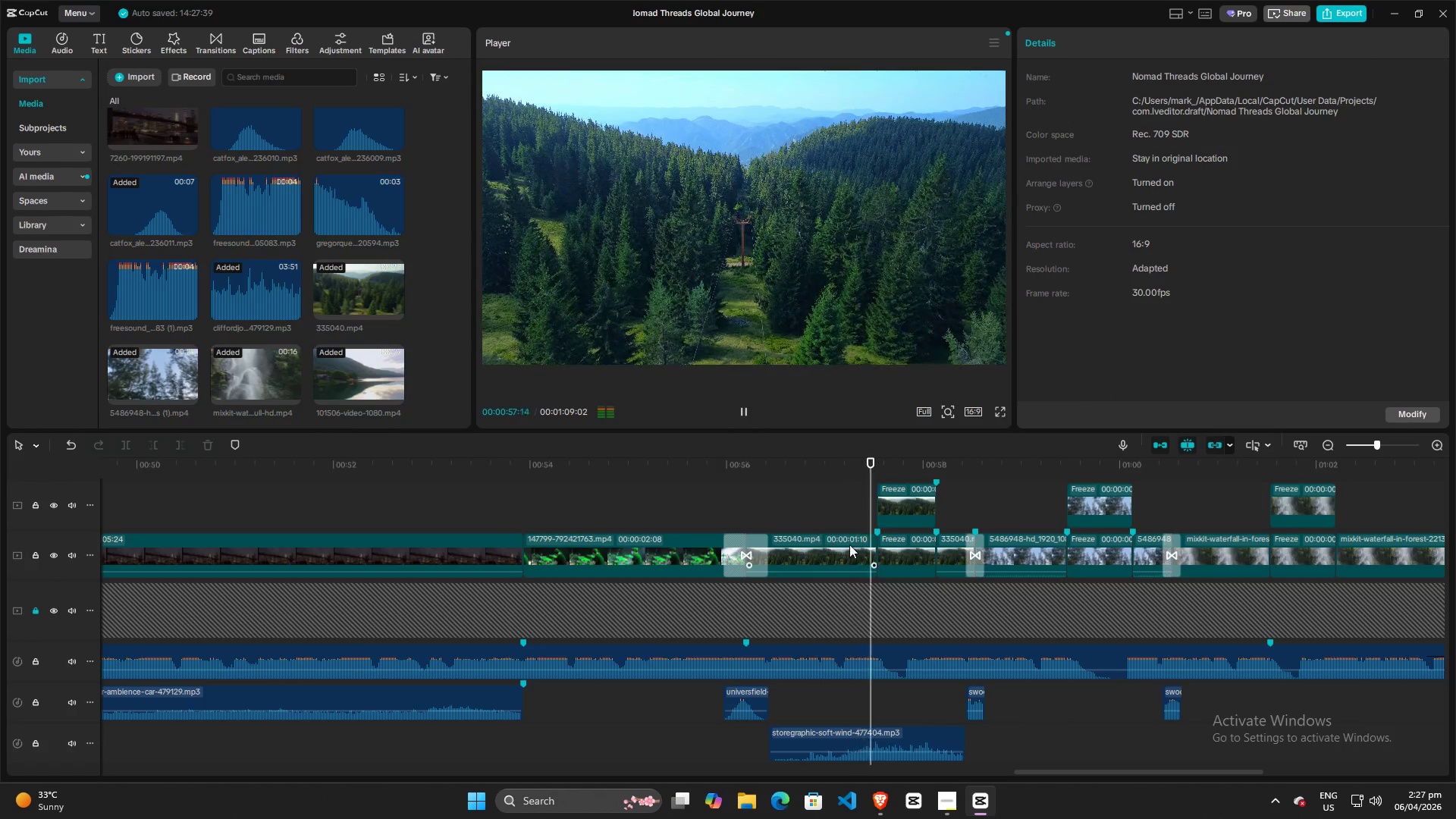 
key(Space)
 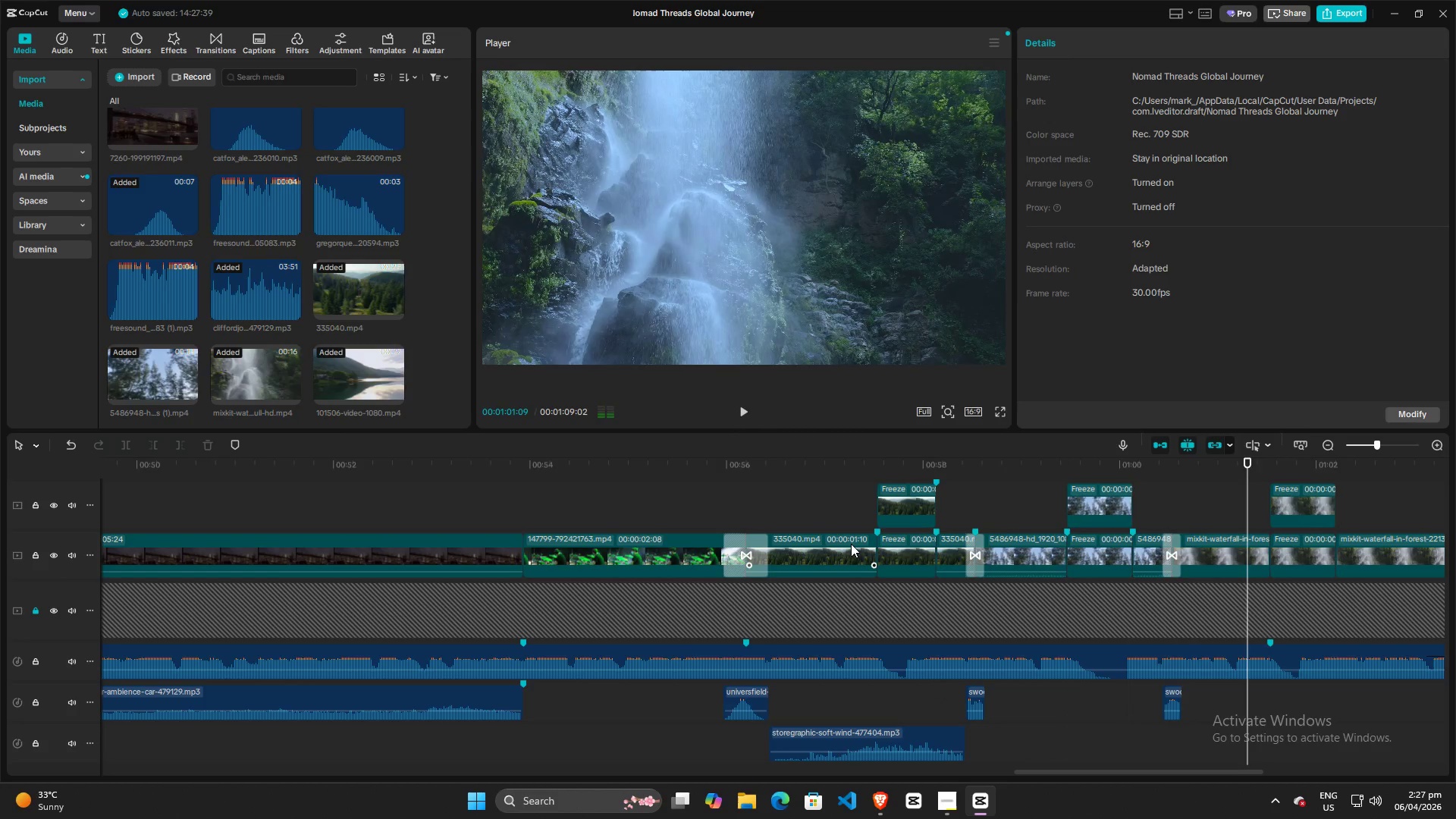 
key(Alt+AltLeft)
 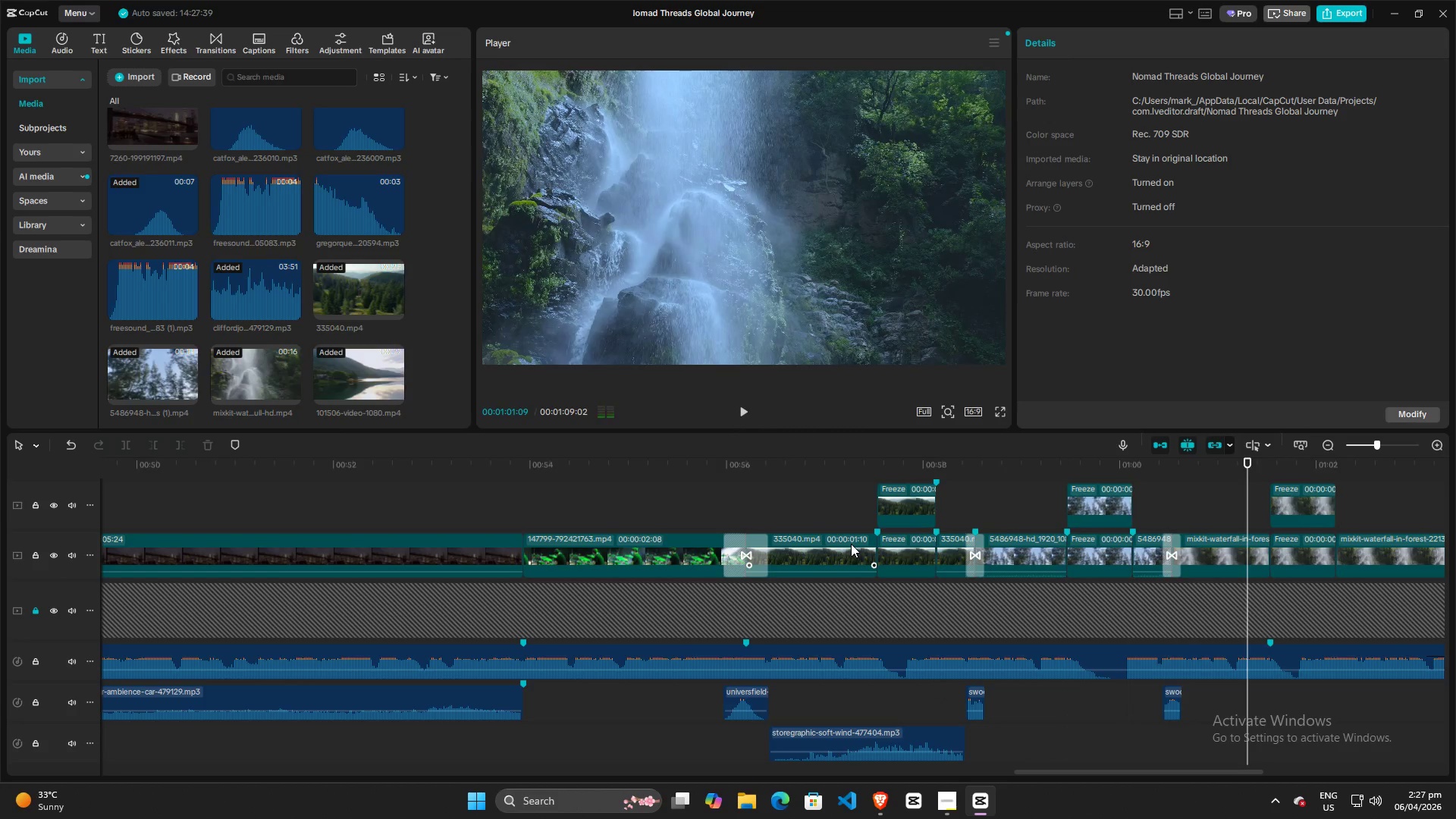 
key(Alt+Tab)
 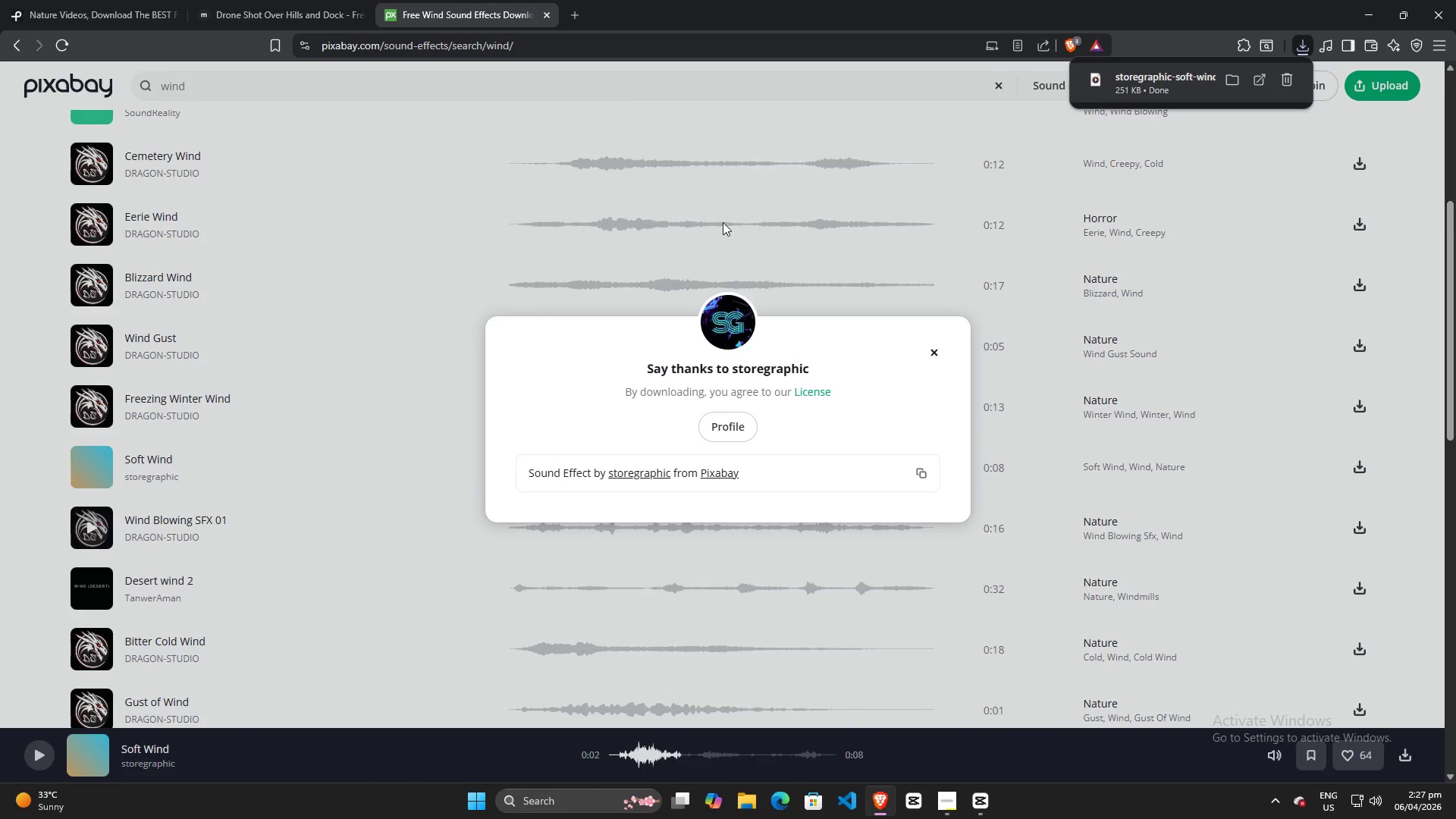 
key(Alt+AltLeft)
 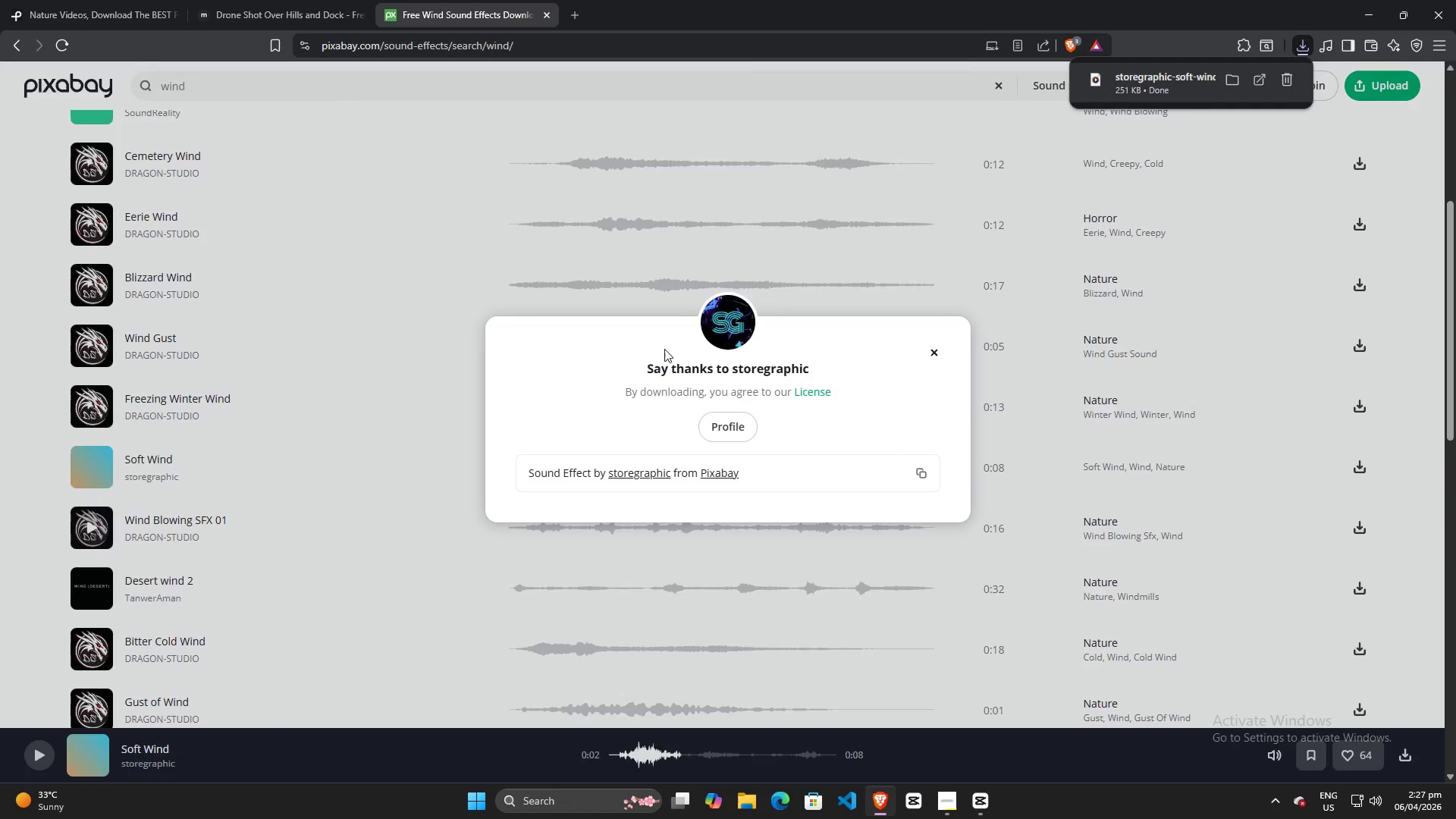 
key(Alt+Tab)
 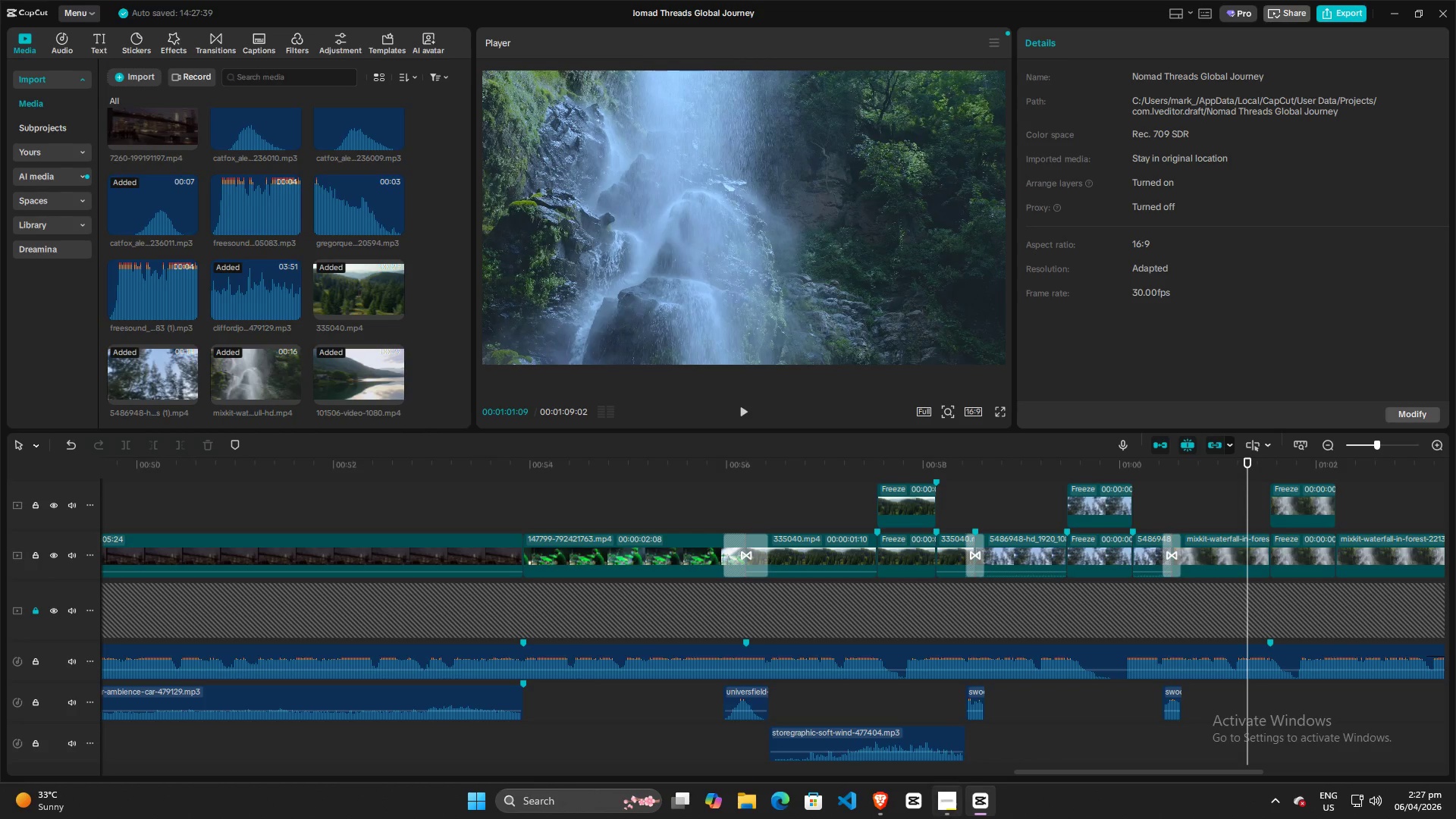 
left_click([944, 807])